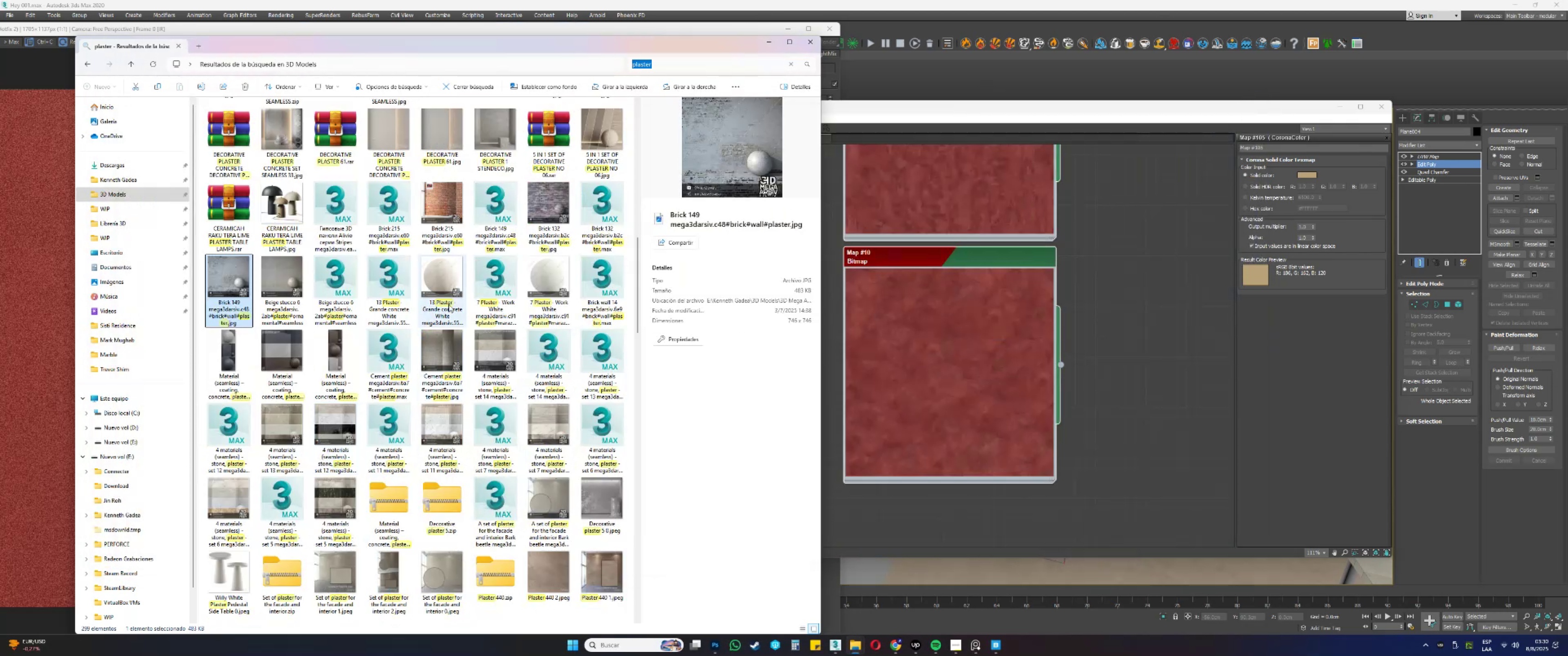 
left_click([442, 285])
 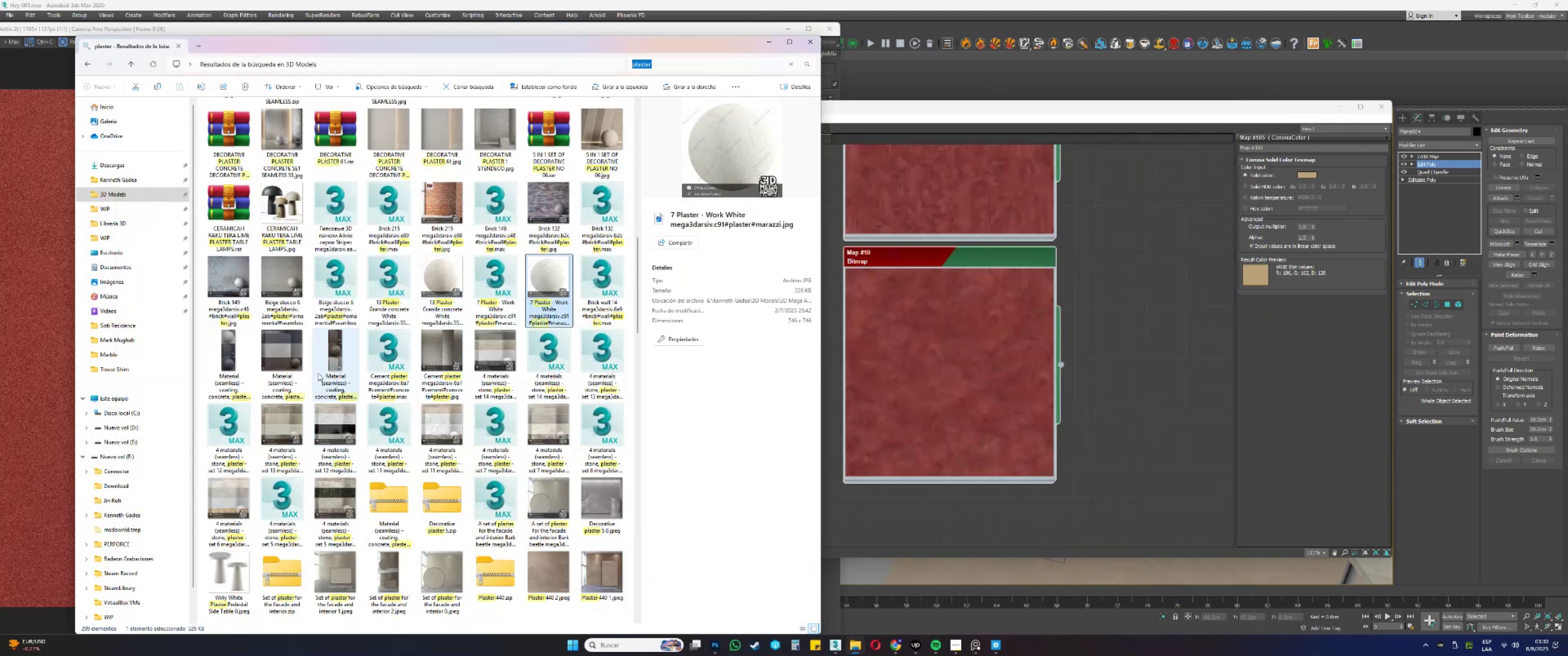 
left_click([279, 419])
 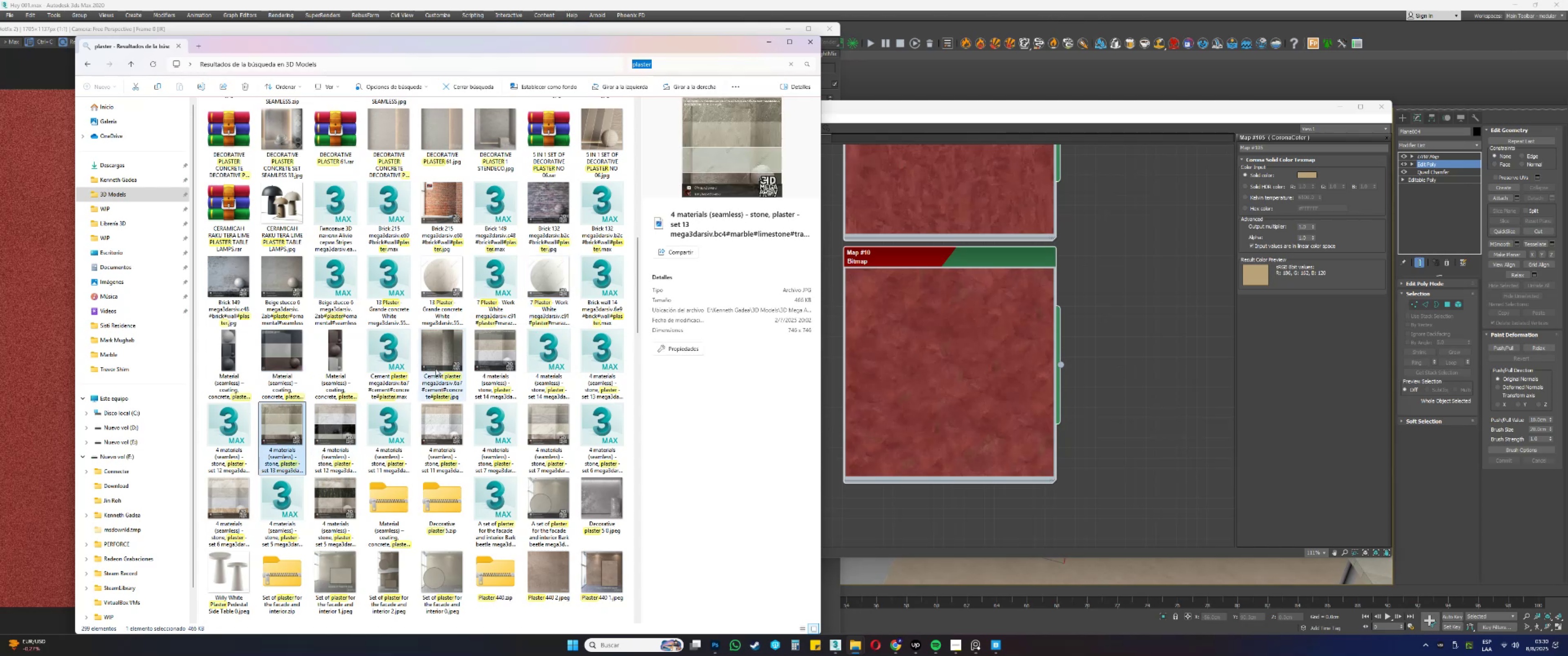 
left_click([451, 352])
 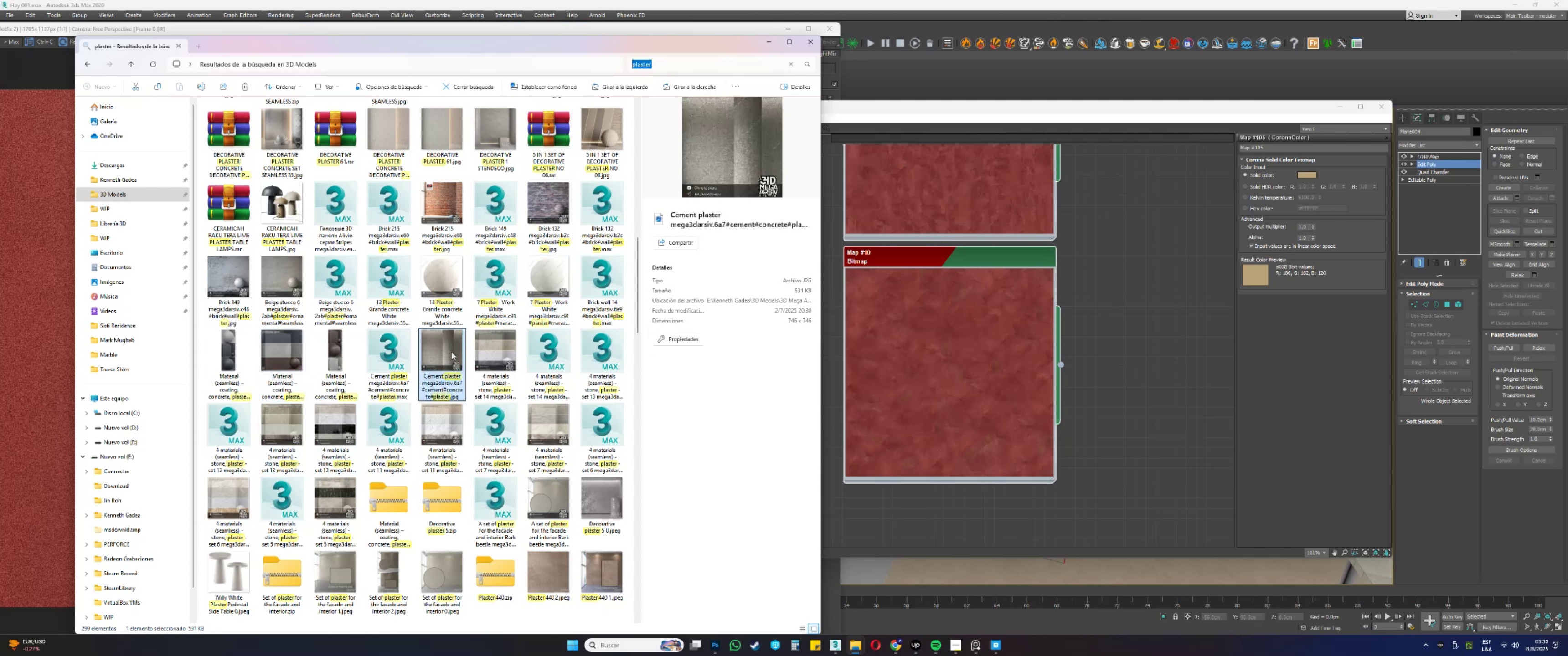 
double_click([451, 352])
 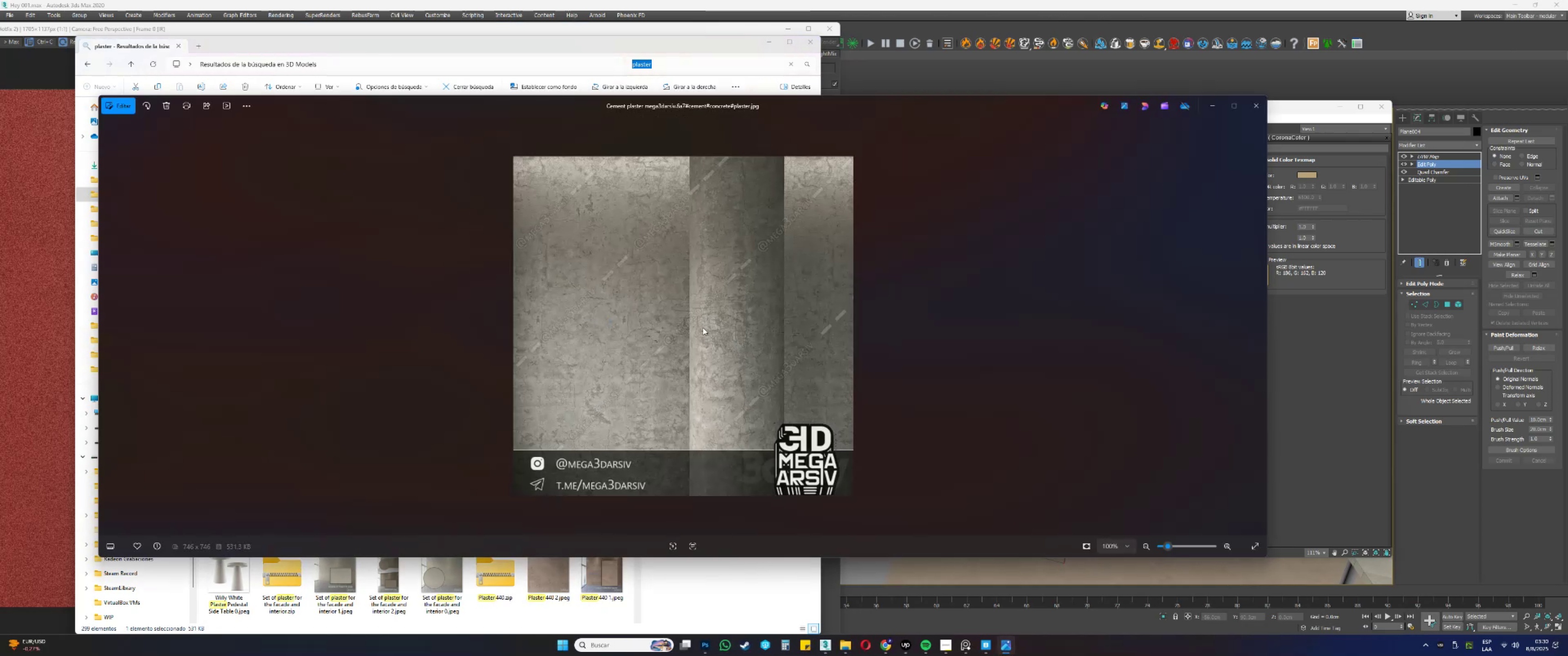 
scroll: coordinate [647, 318], scroll_direction: up, amount: 4.0
 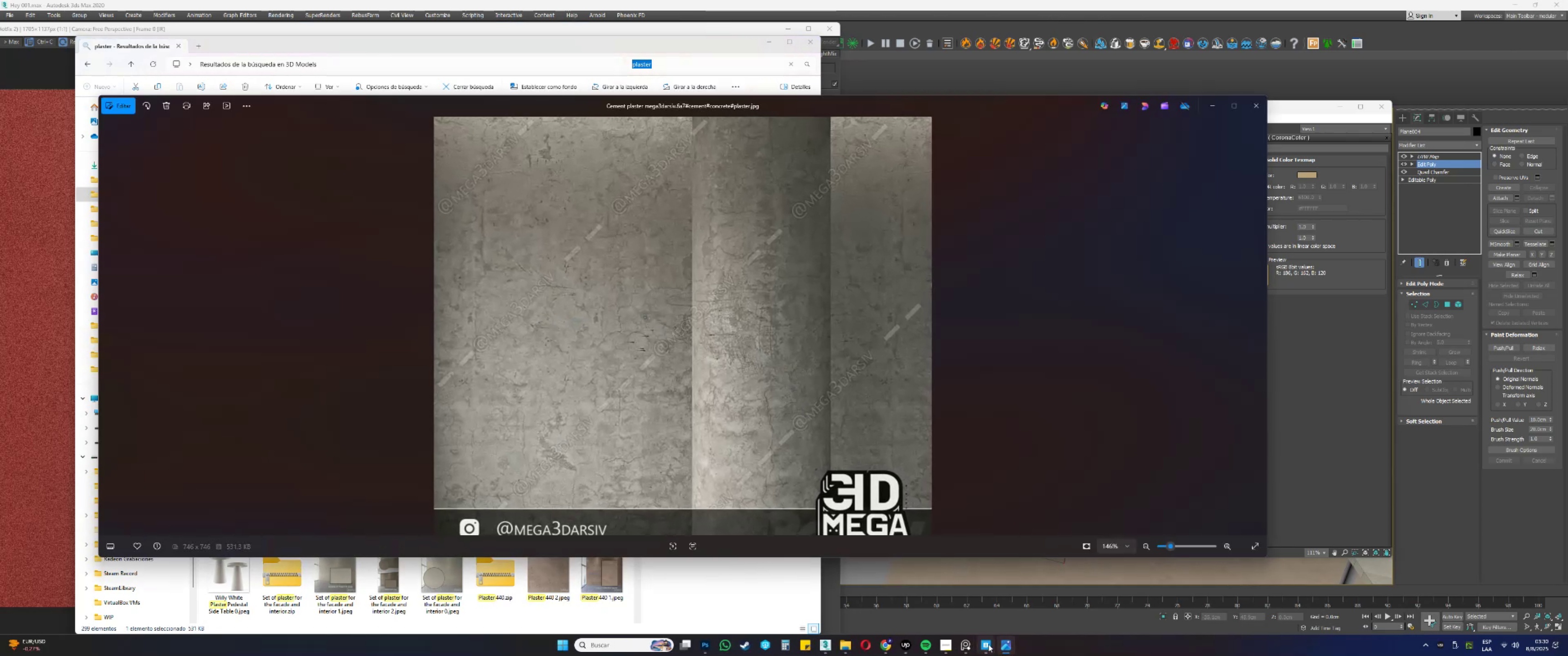 
left_click([965, 646])
 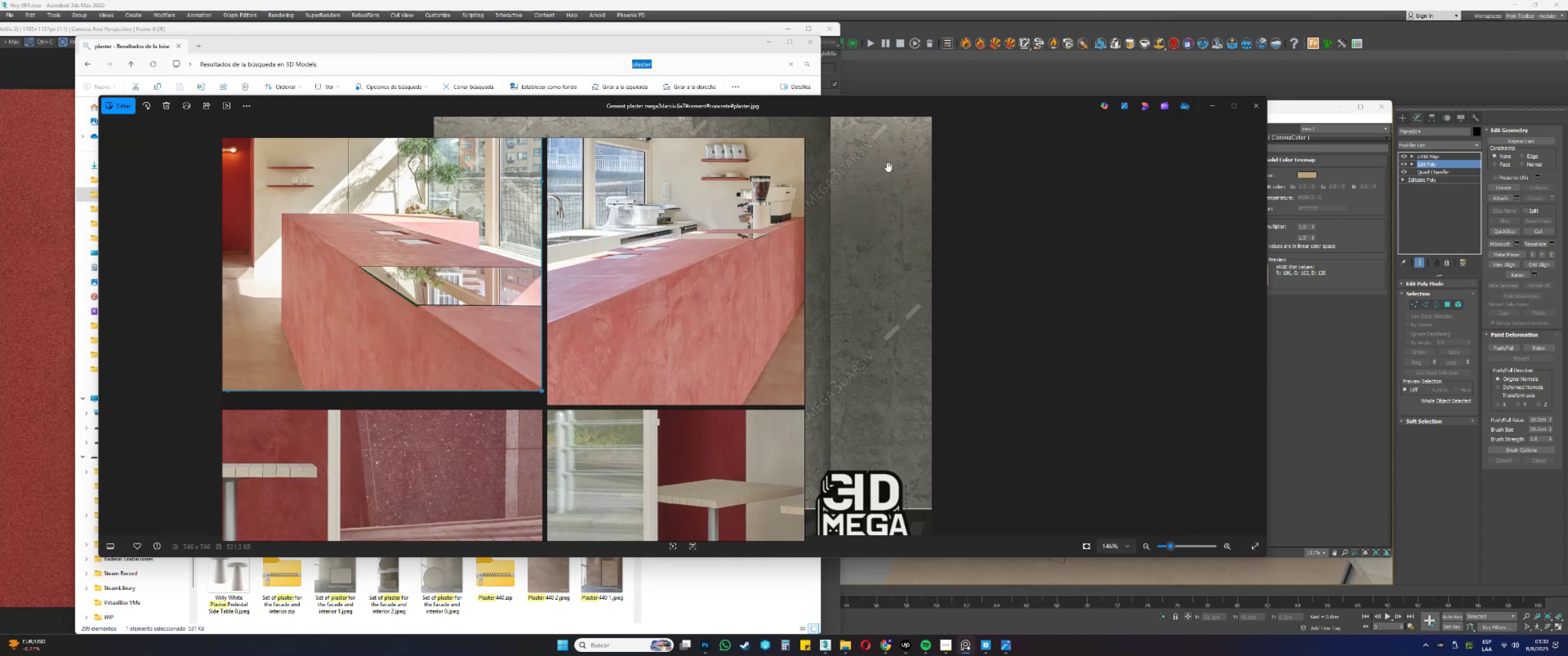 
wait(5.62)
 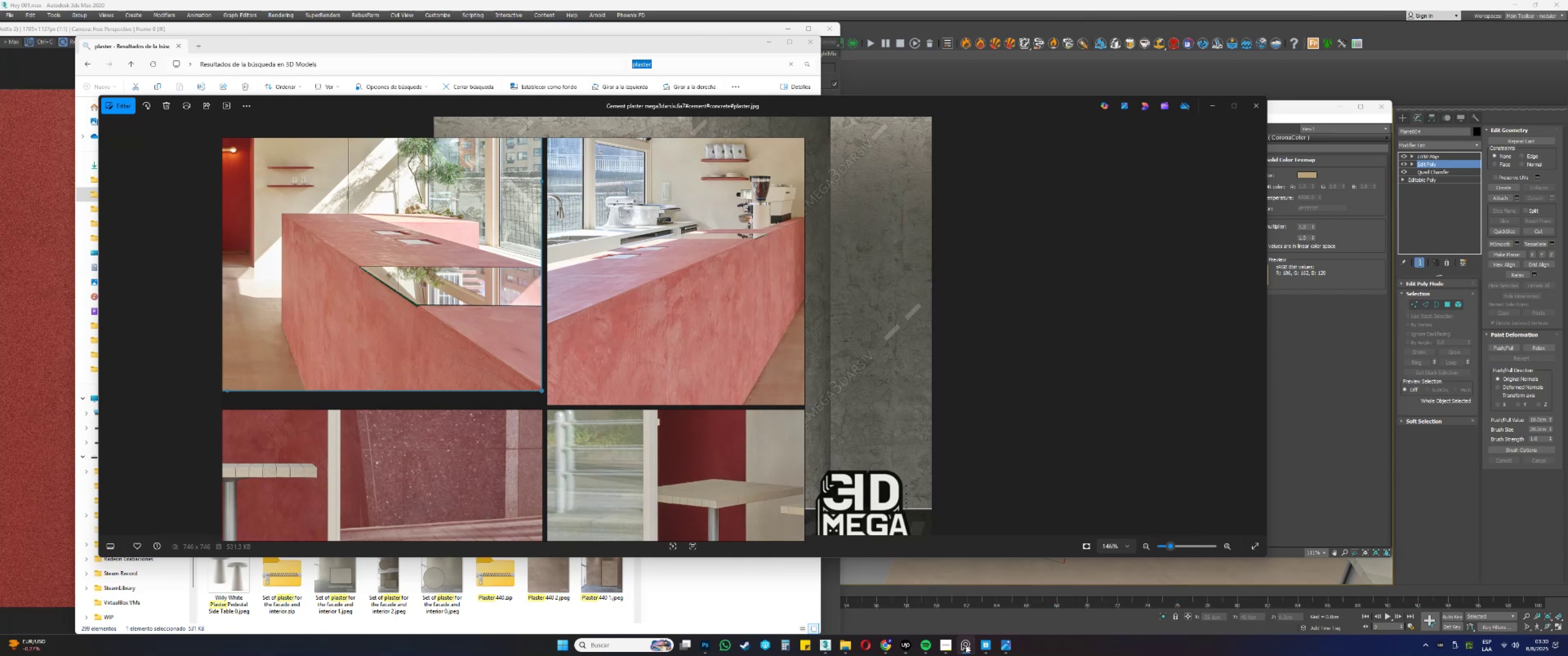 
left_click([772, 142])
 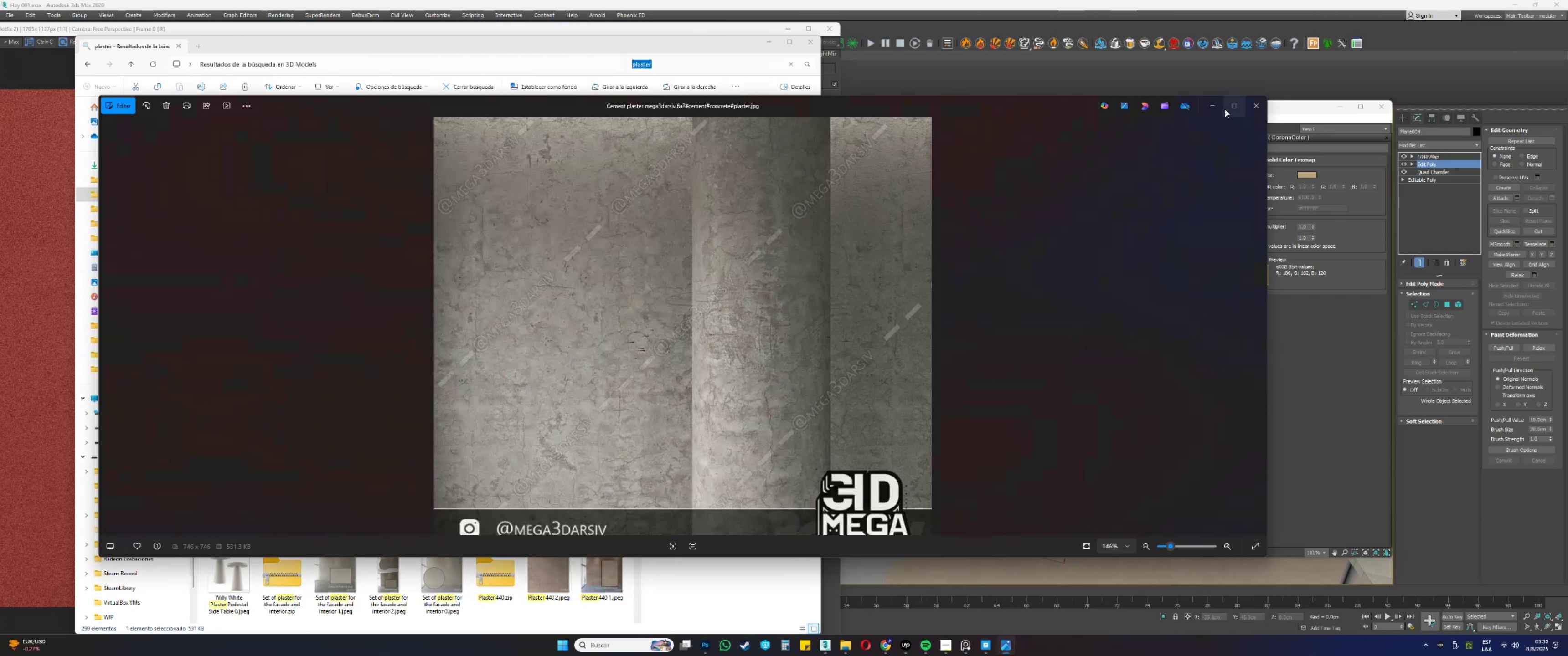 
left_click([1251, 103])
 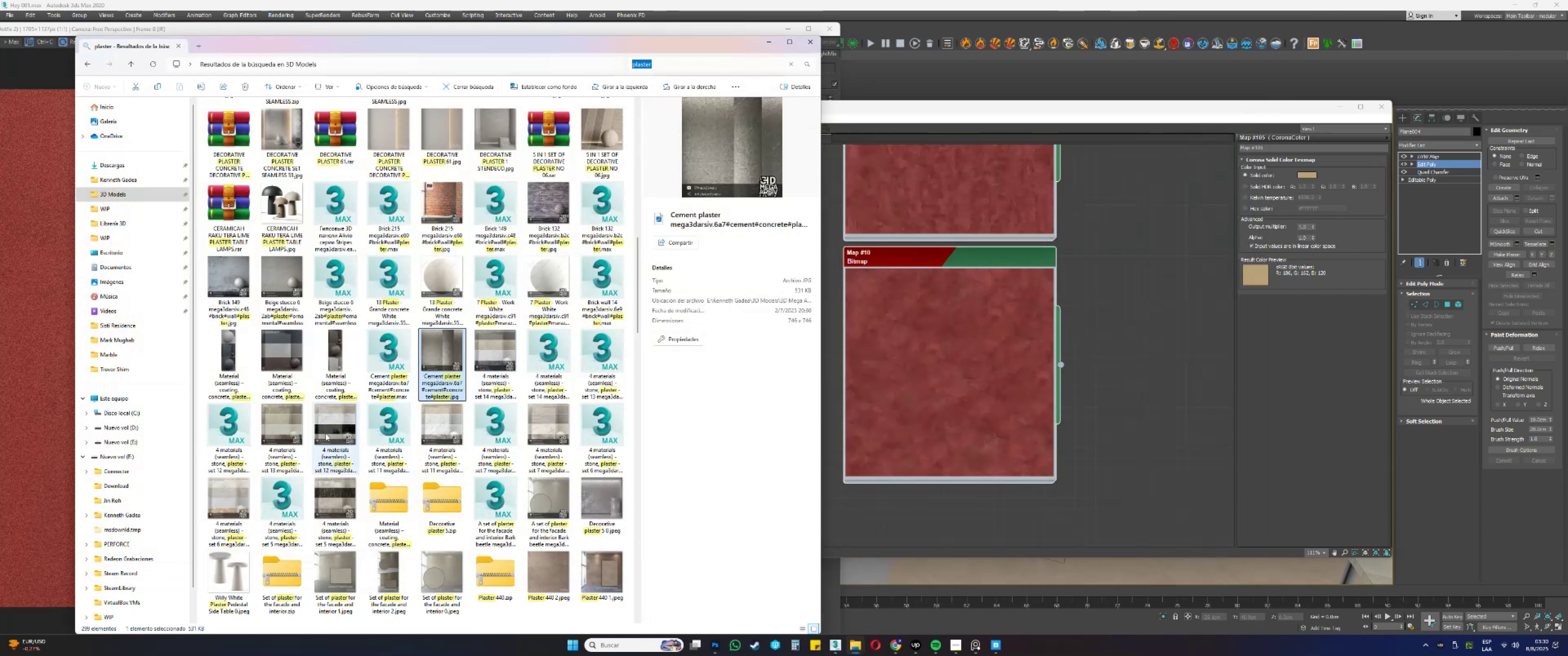 
left_click([298, 432])
 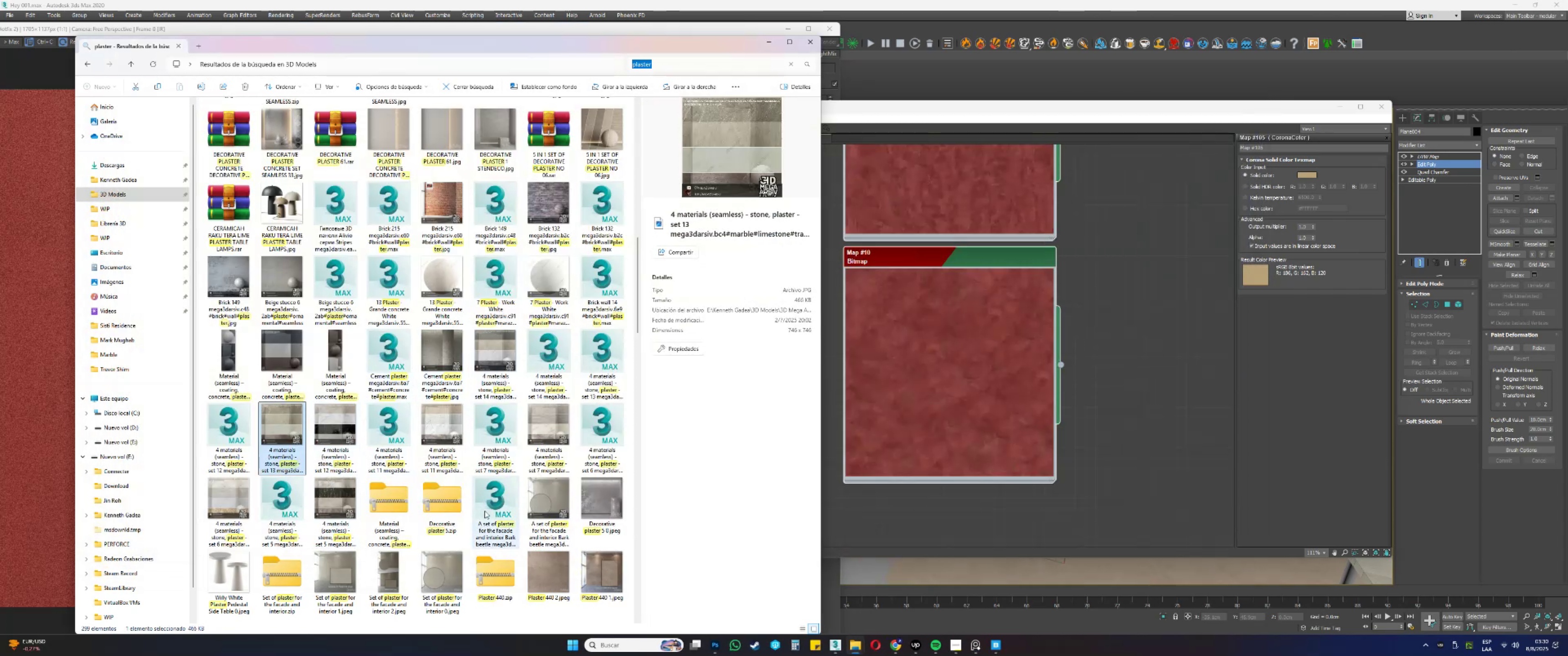 
scroll: coordinate [573, 480], scroll_direction: down, amount: 1.0
 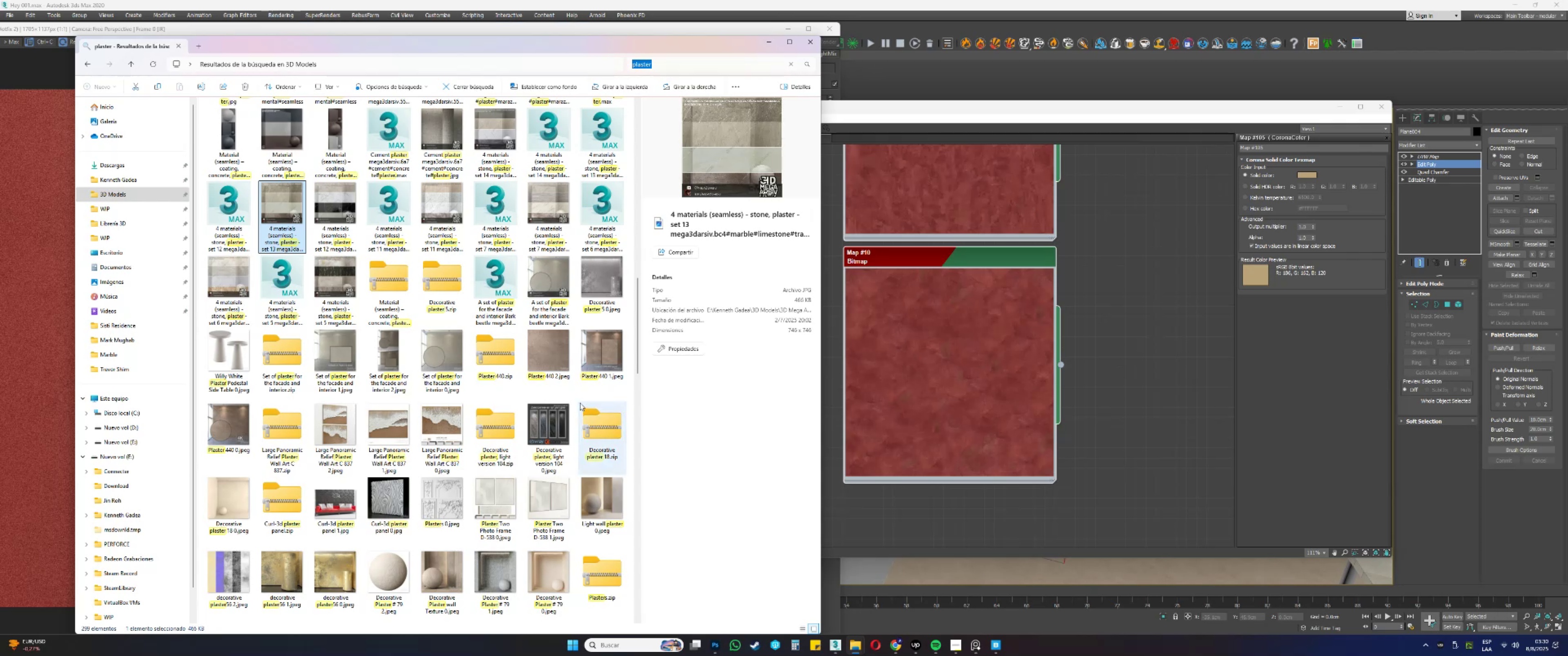 
left_click([559, 359])
 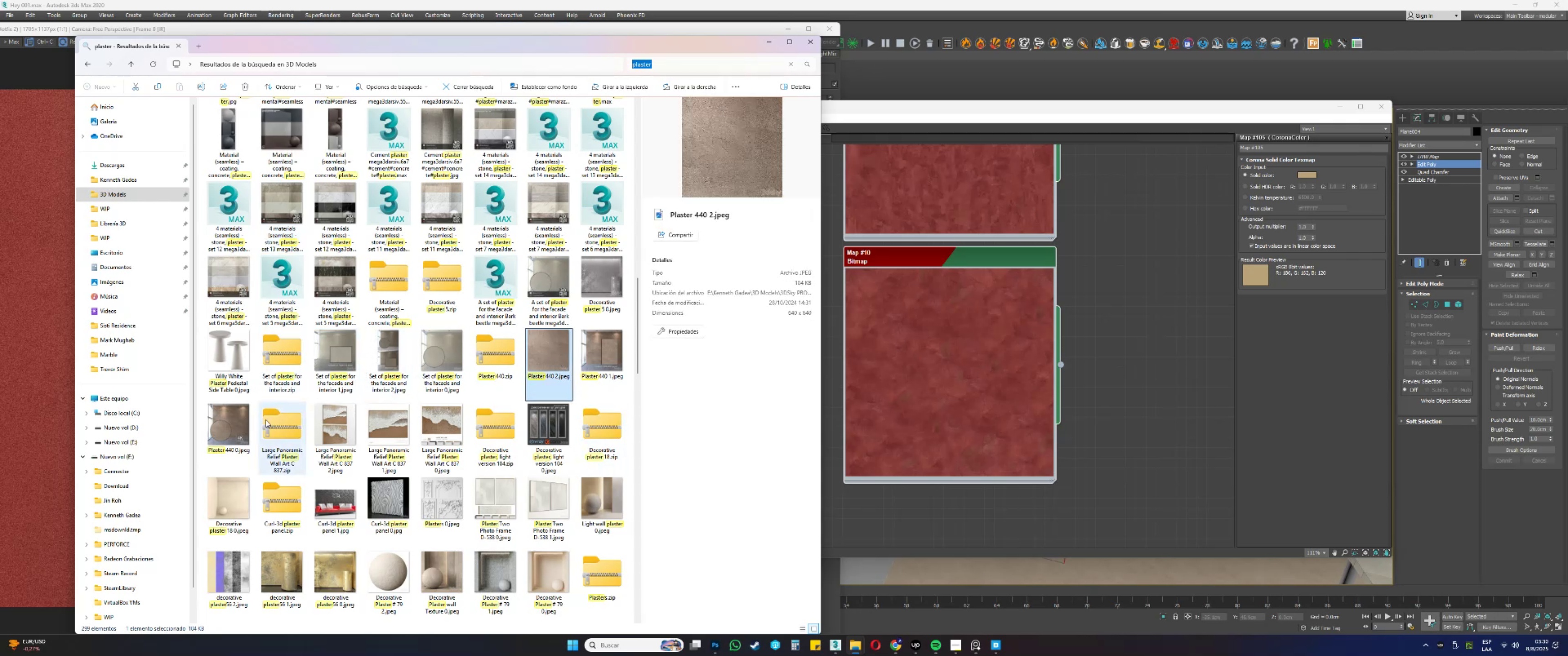 
scroll: coordinate [537, 438], scroll_direction: down, amount: 1.0
 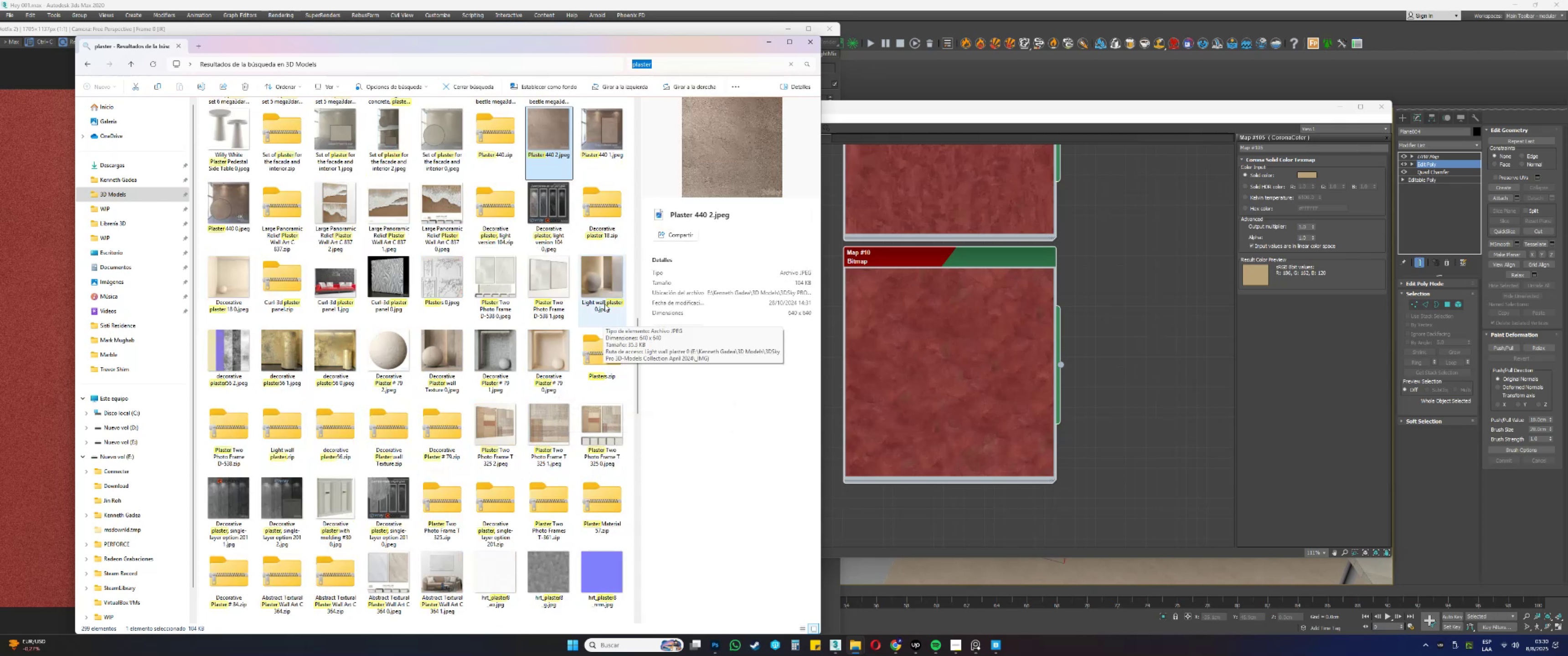 
double_click([604, 282])
 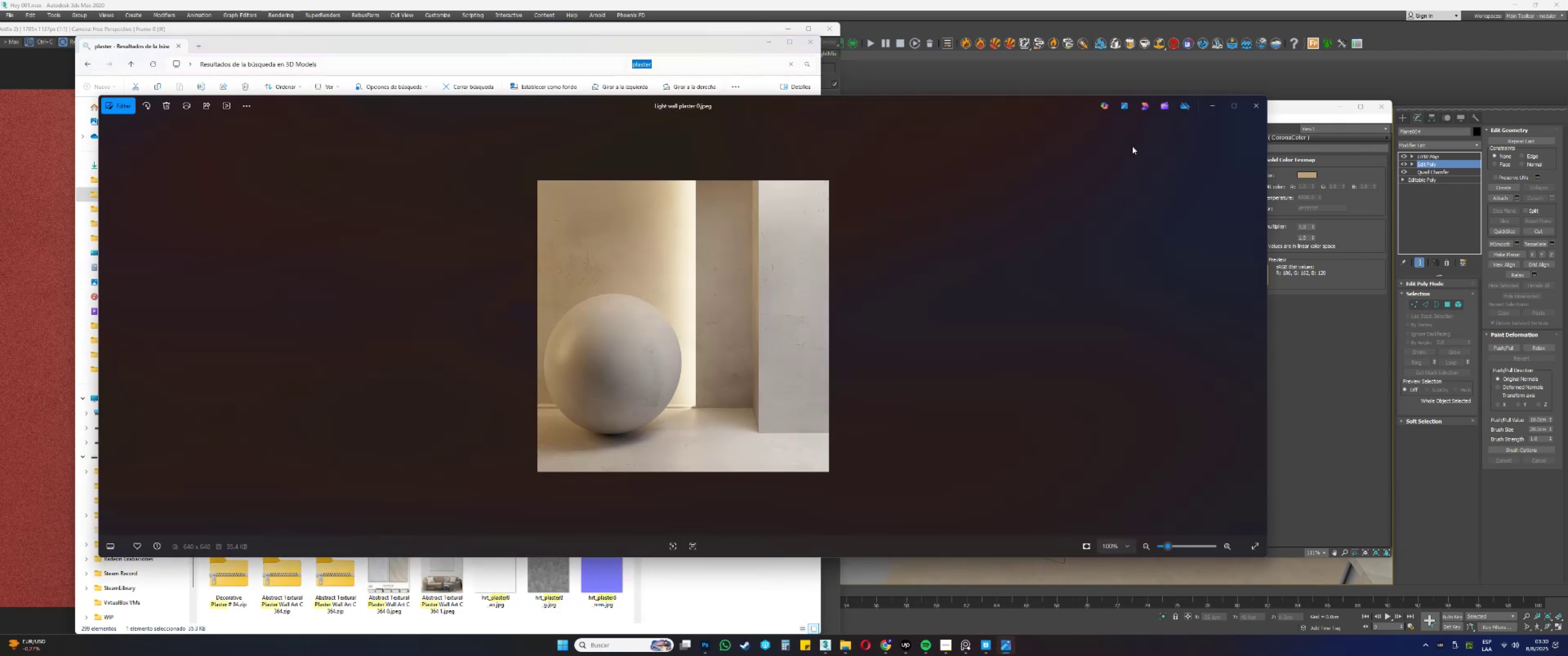 
left_click([1262, 113])
 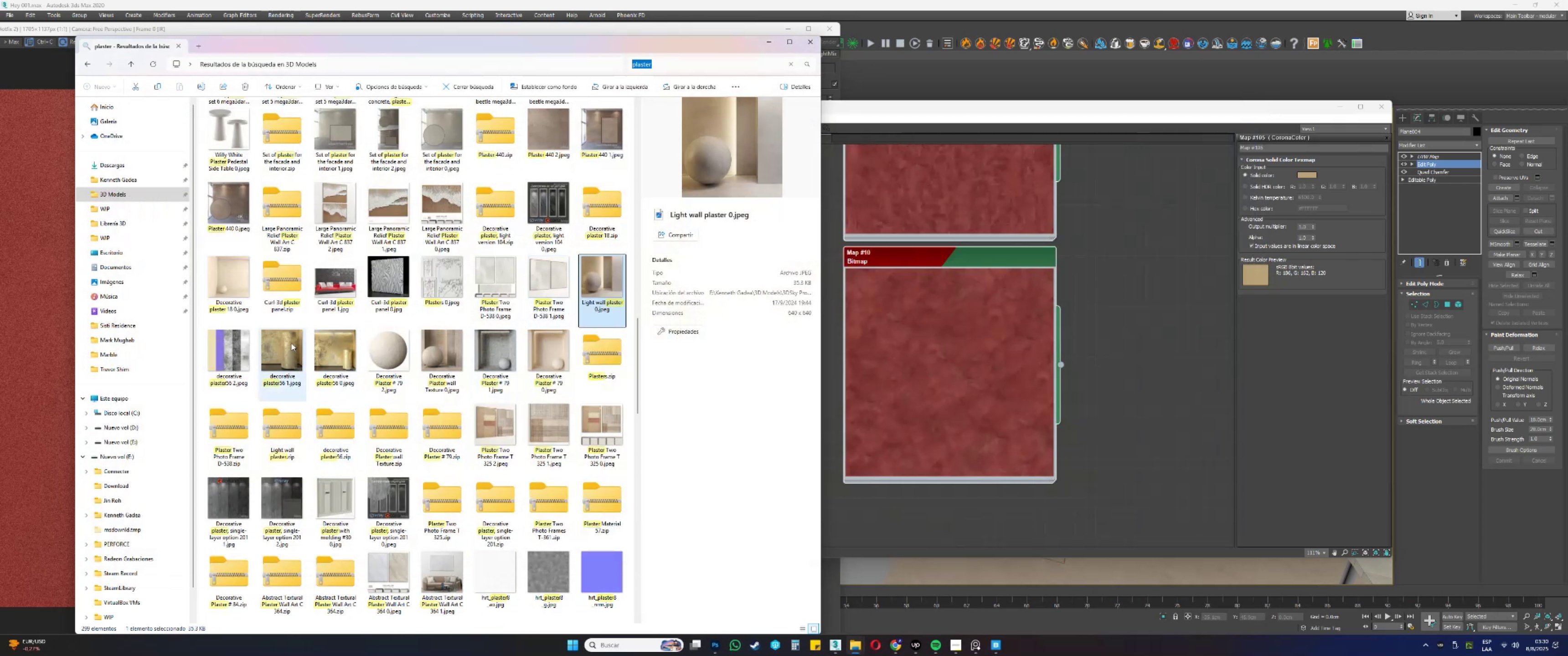 
scroll: coordinate [299, 348], scroll_direction: down, amount: 1.0
 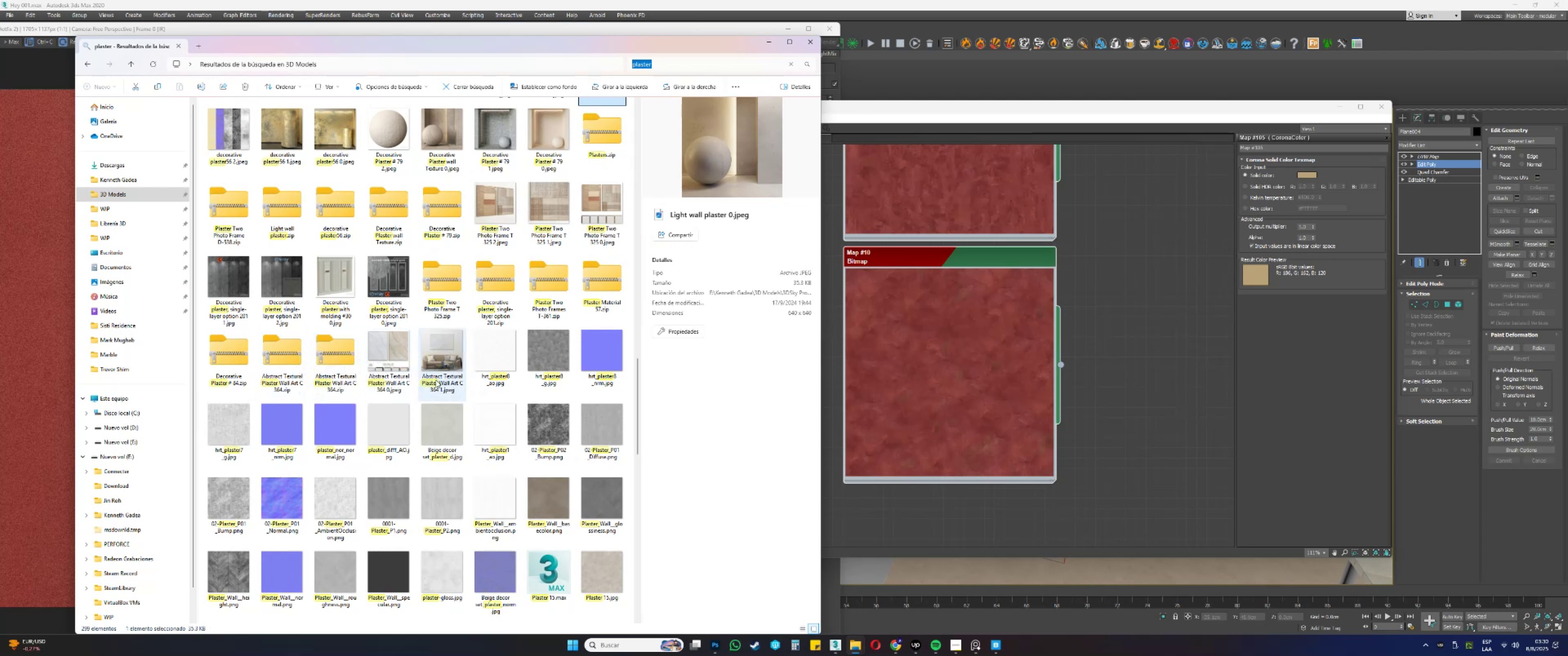 
left_click([546, 353])
 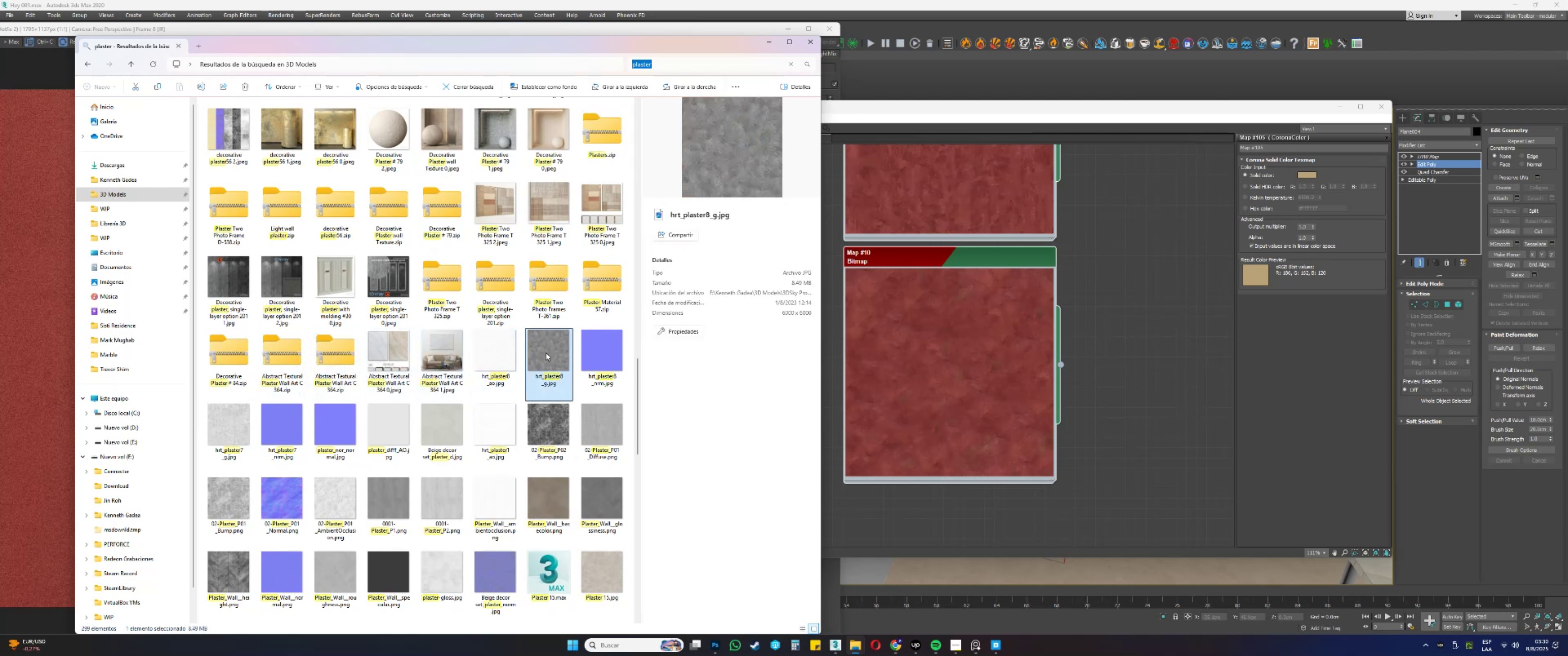 
double_click([546, 353])
 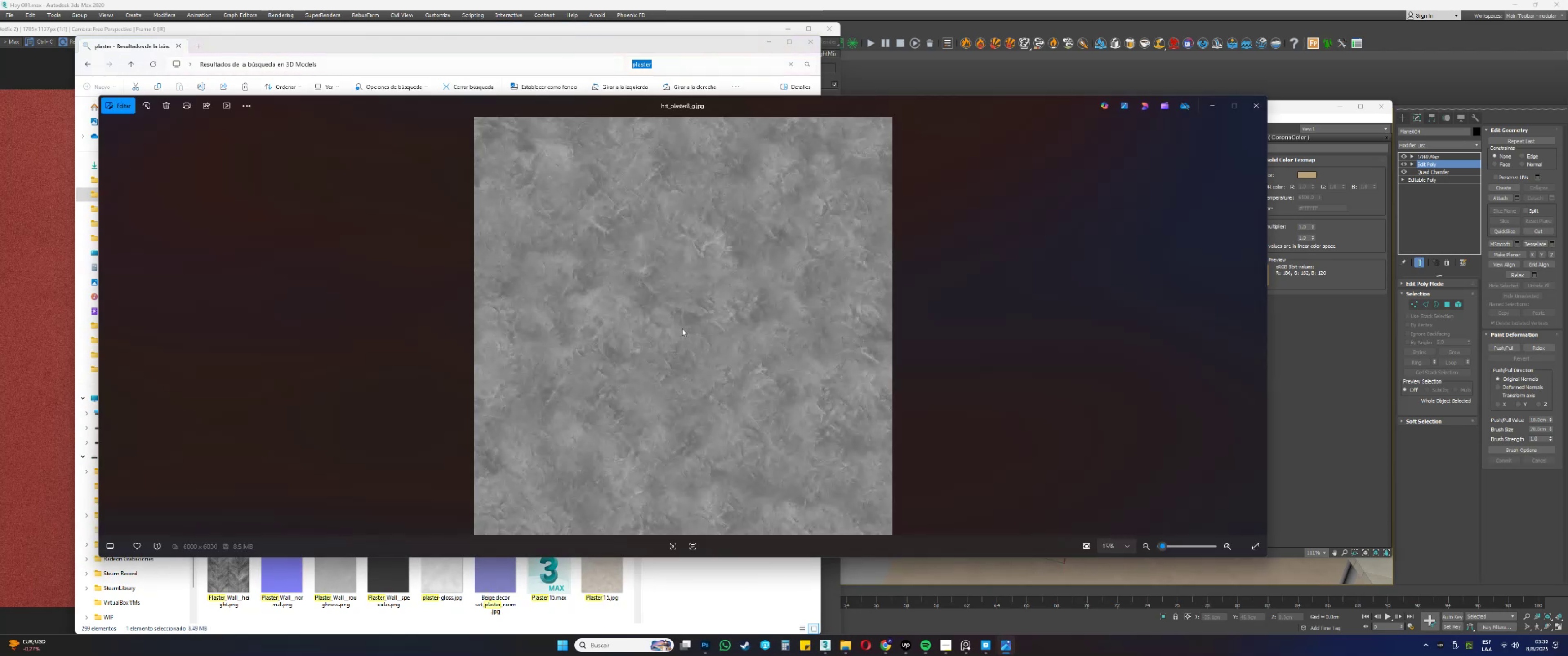 
scroll: coordinate [677, 278], scroll_direction: up, amount: 5.0
 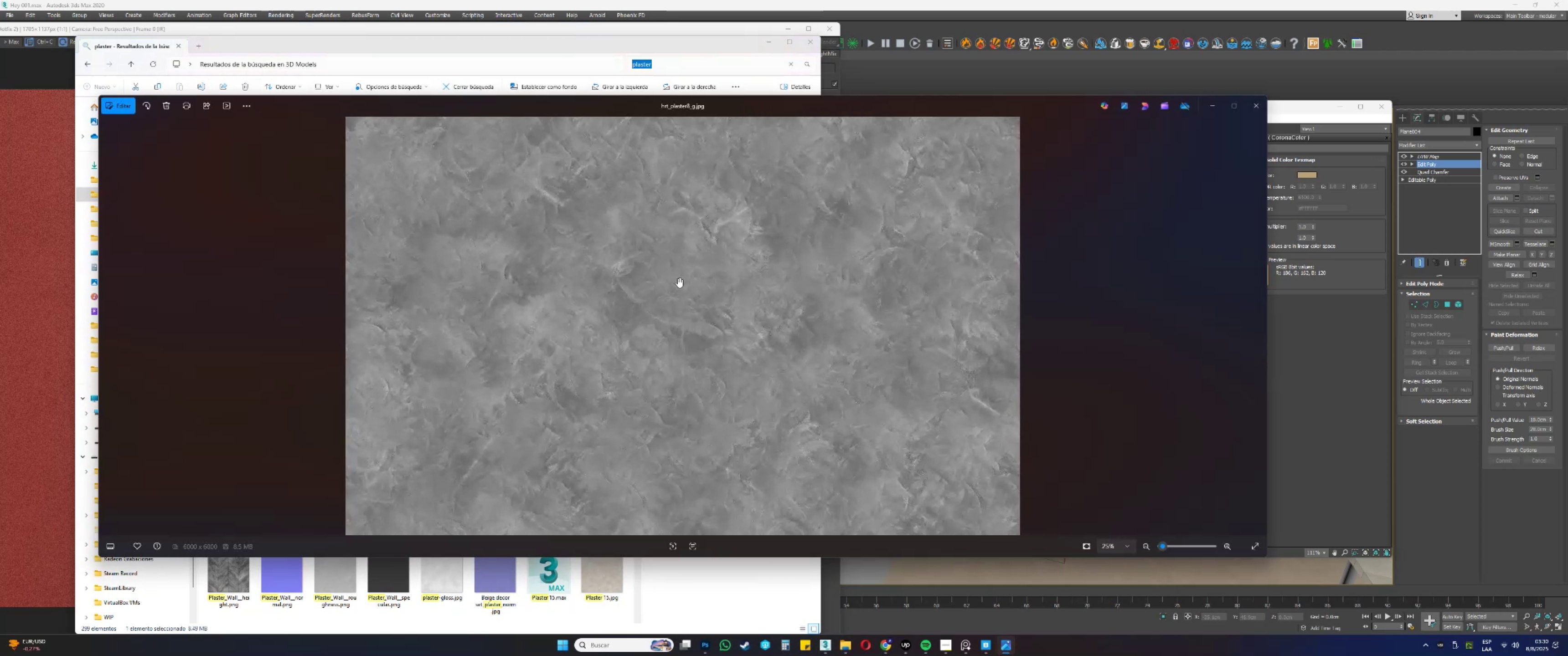 
scroll: coordinate [692, 268], scroll_direction: down, amount: 8.0
 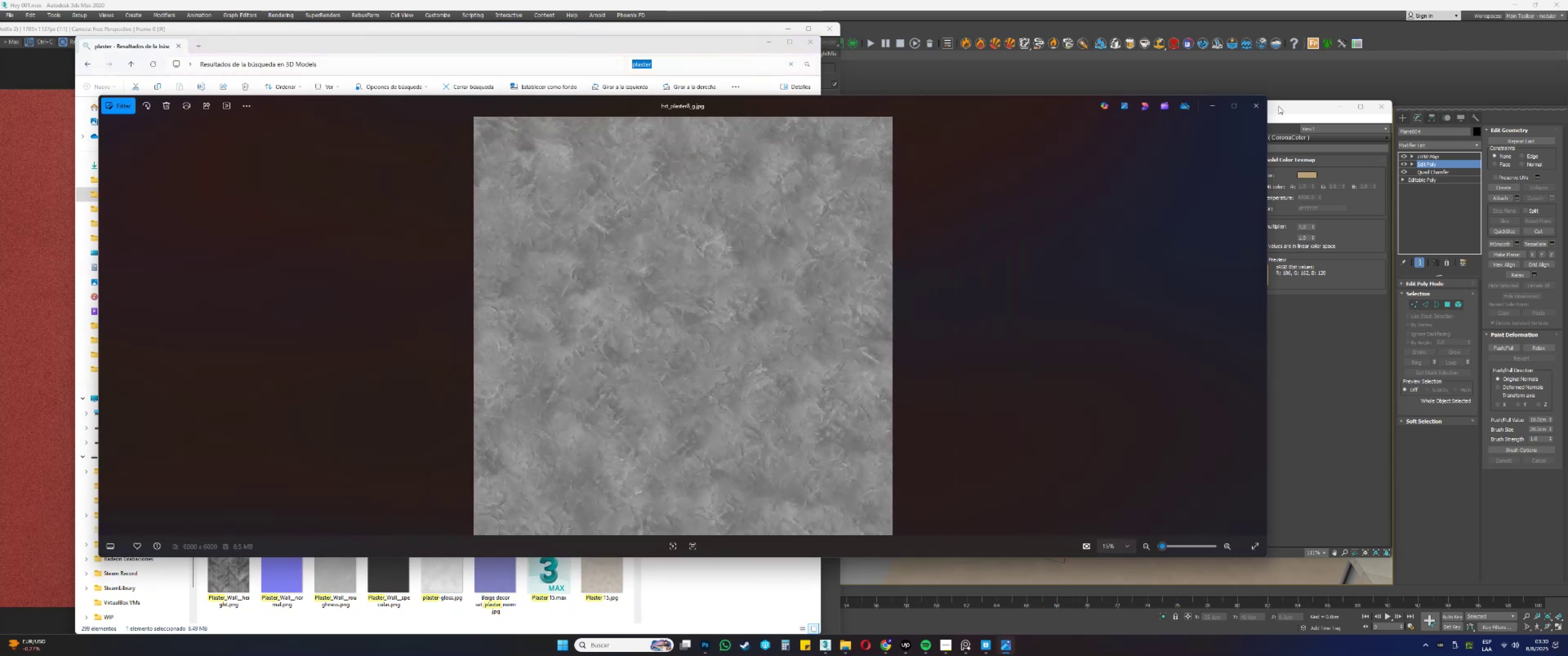 
left_click([1264, 108])
 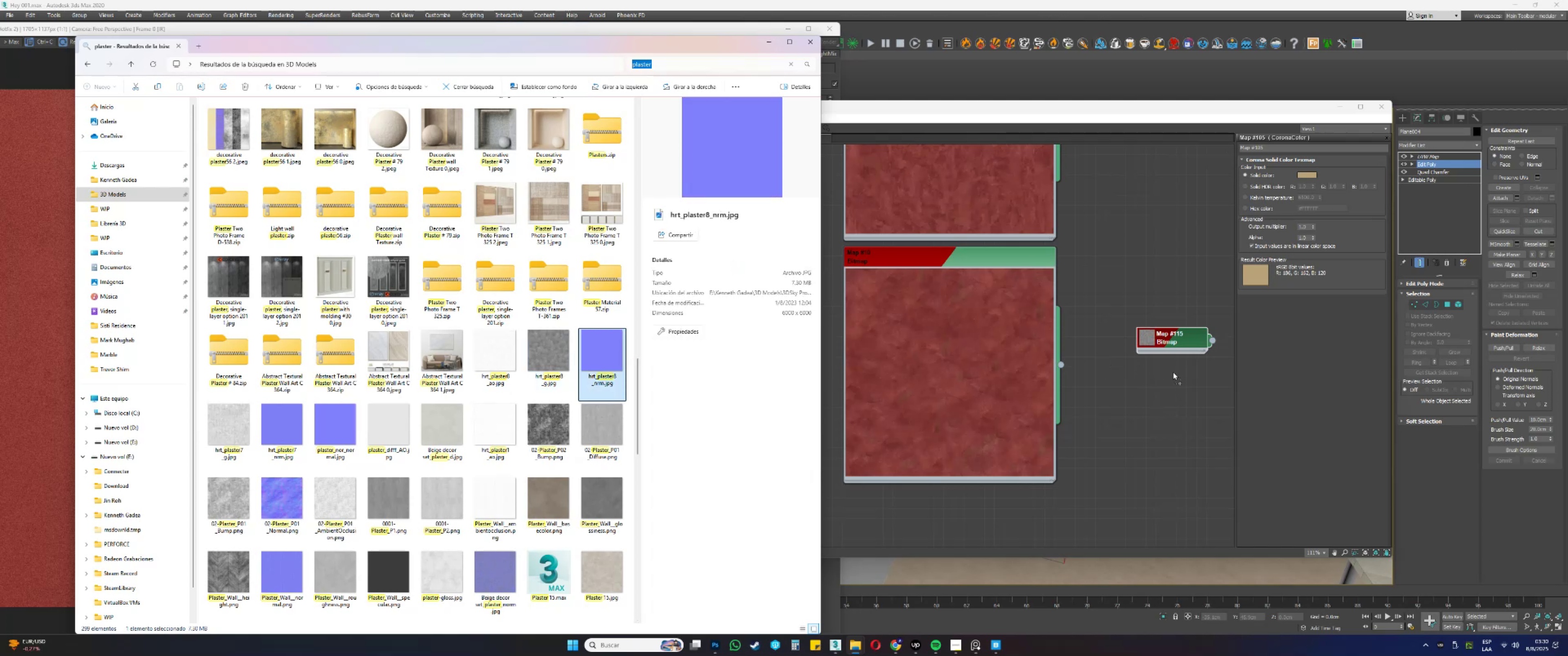 
wait(5.36)
 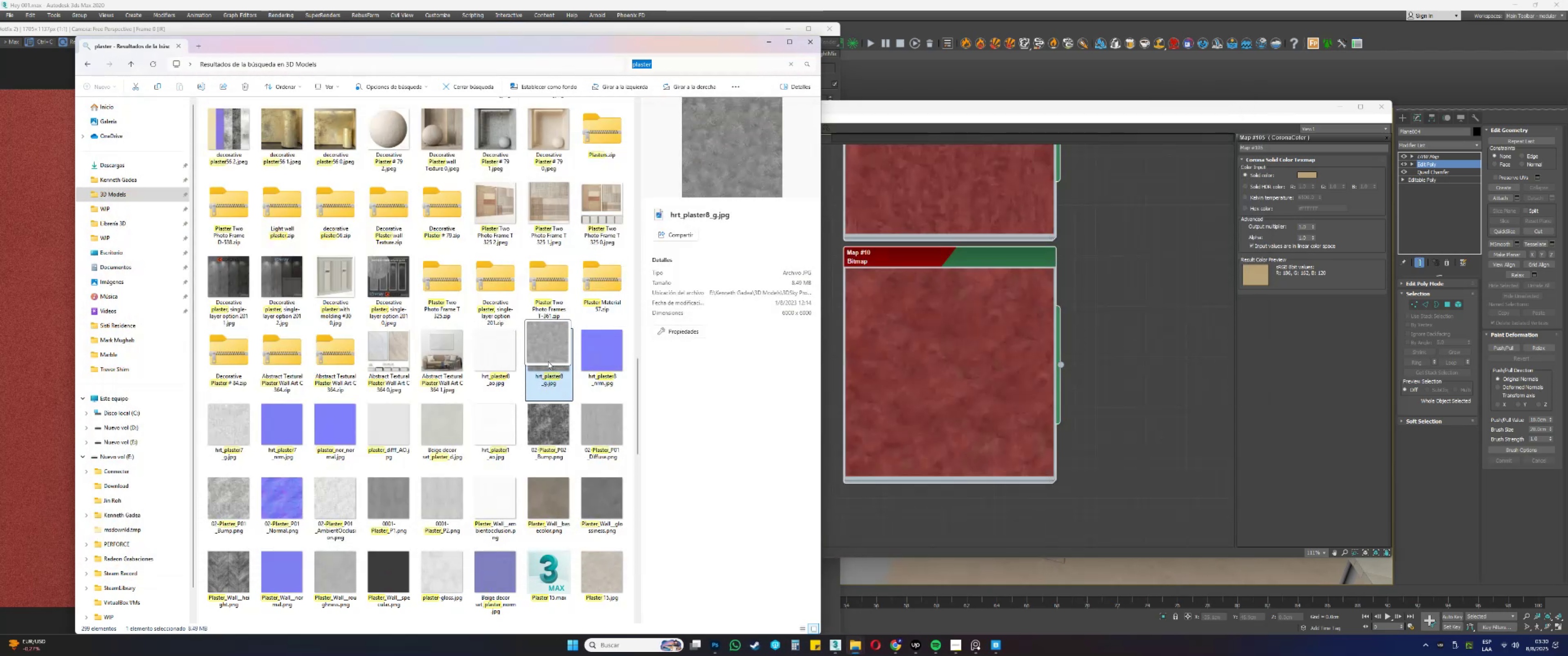 
left_click([237, 429])
 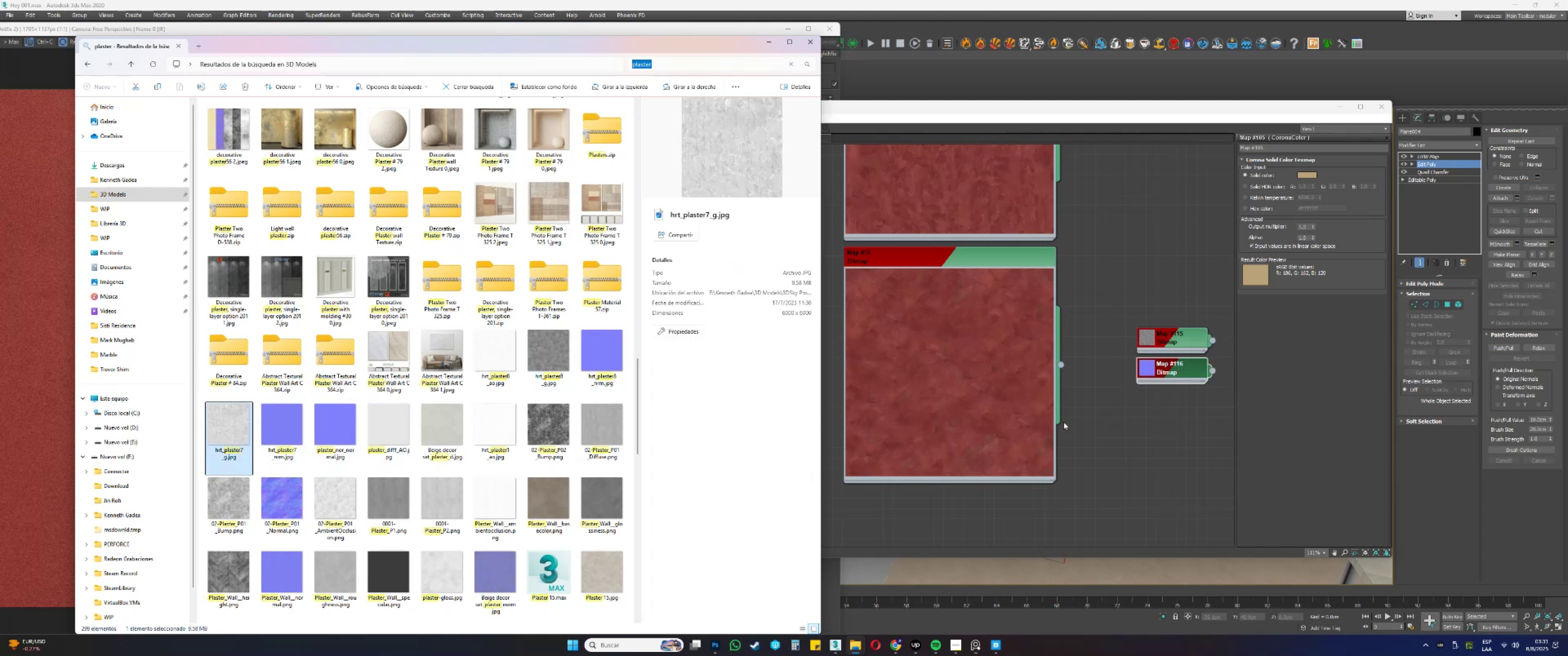 
mouse_move([1164, 401])
 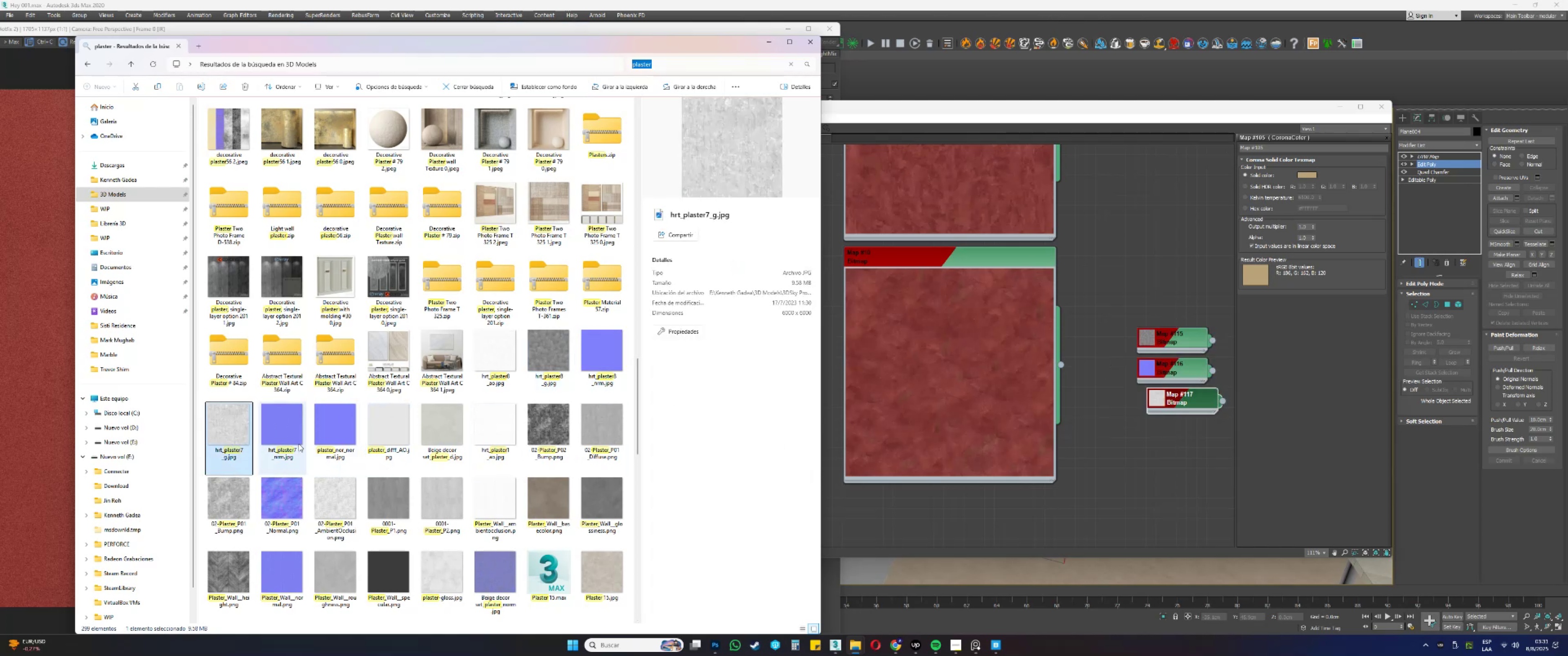 
left_click([290, 432])
 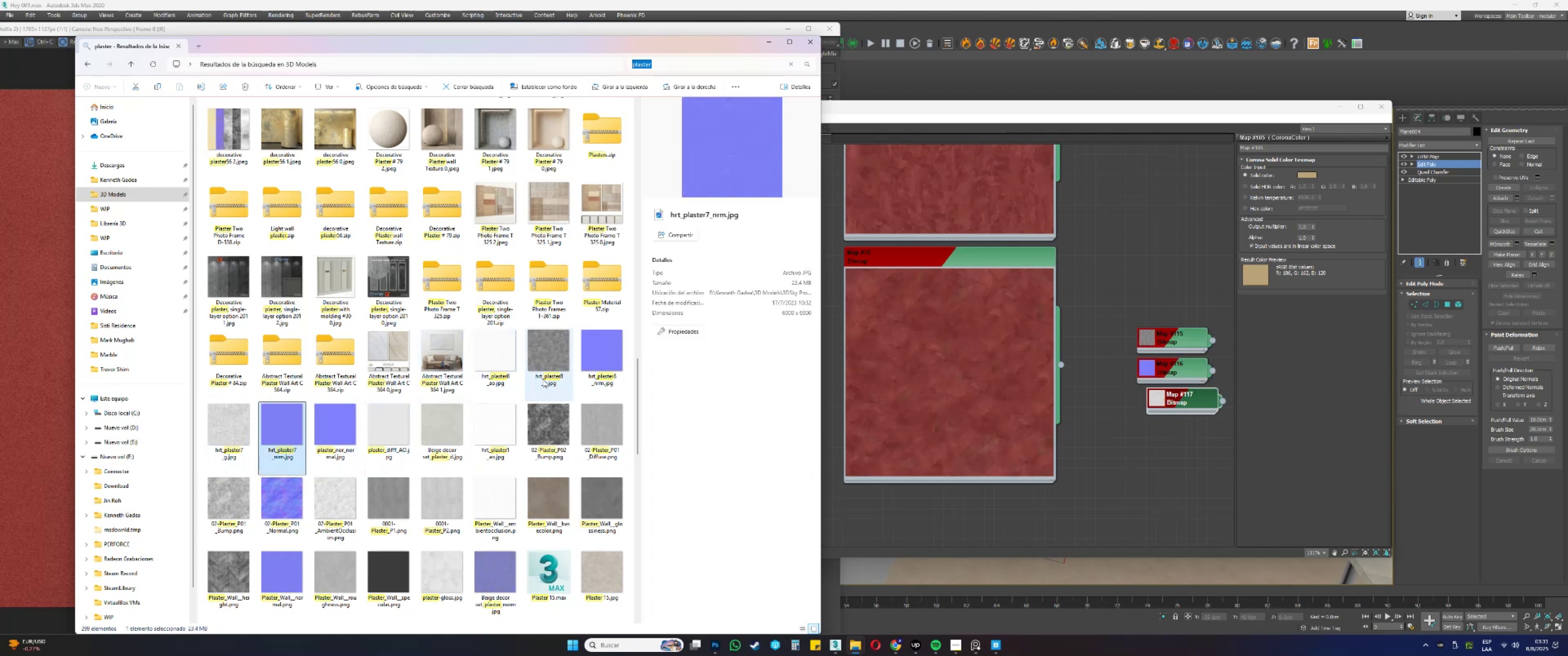 
left_click([603, 356])
 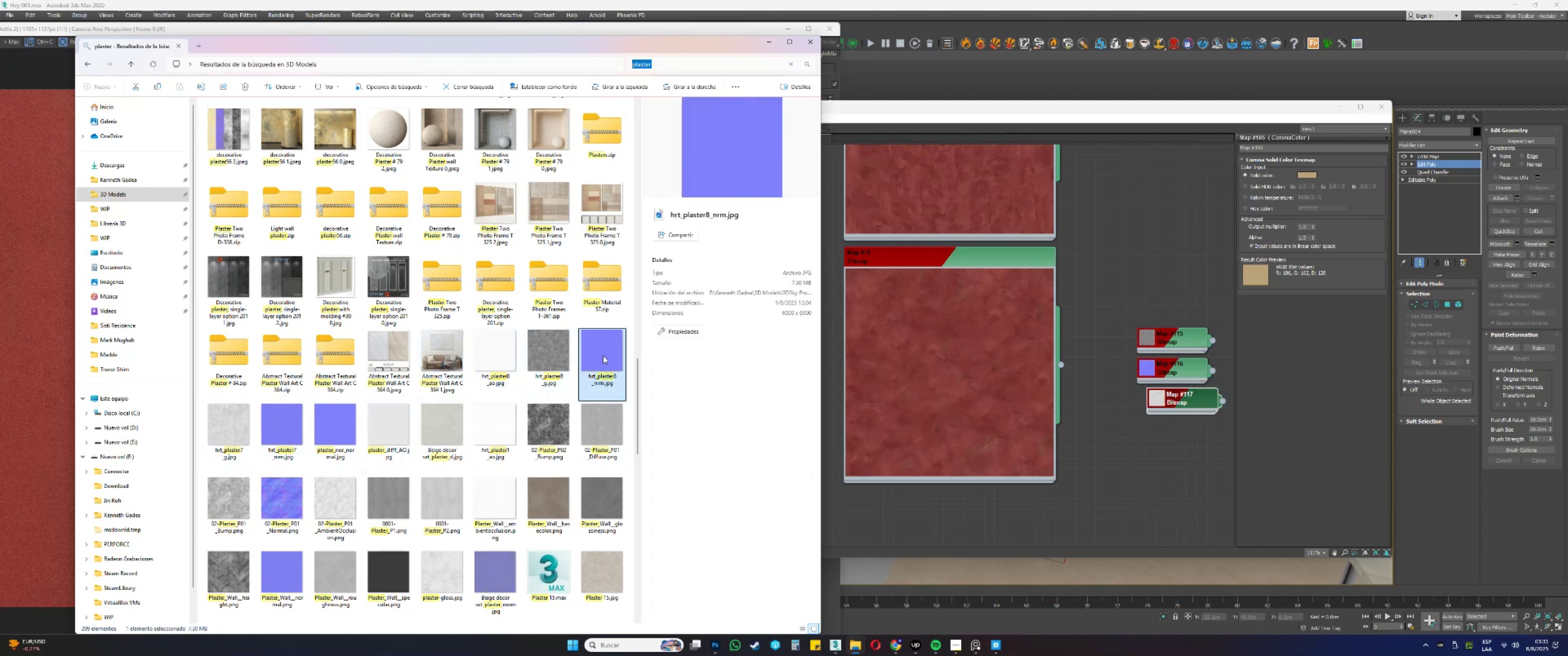 
double_click([603, 356])
 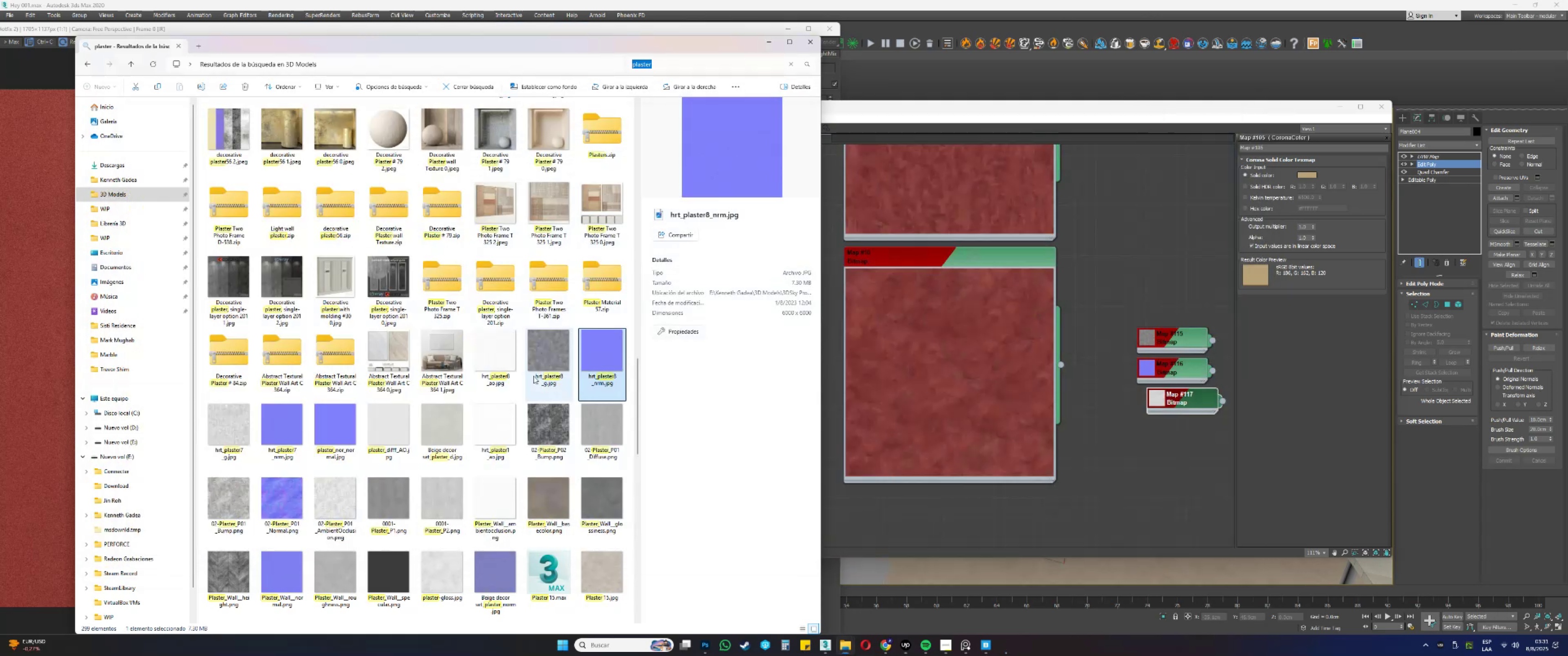 
double_click([285, 436])
 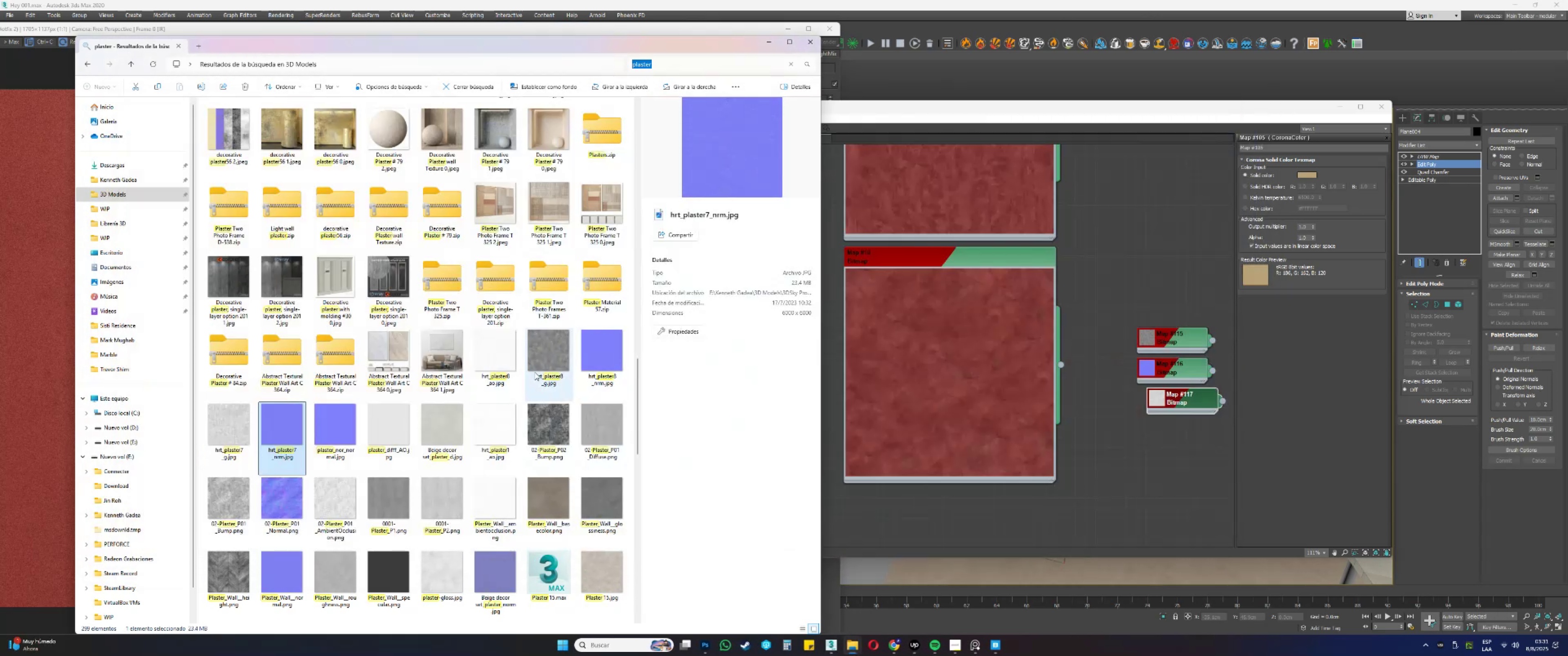 
double_click([600, 347])
 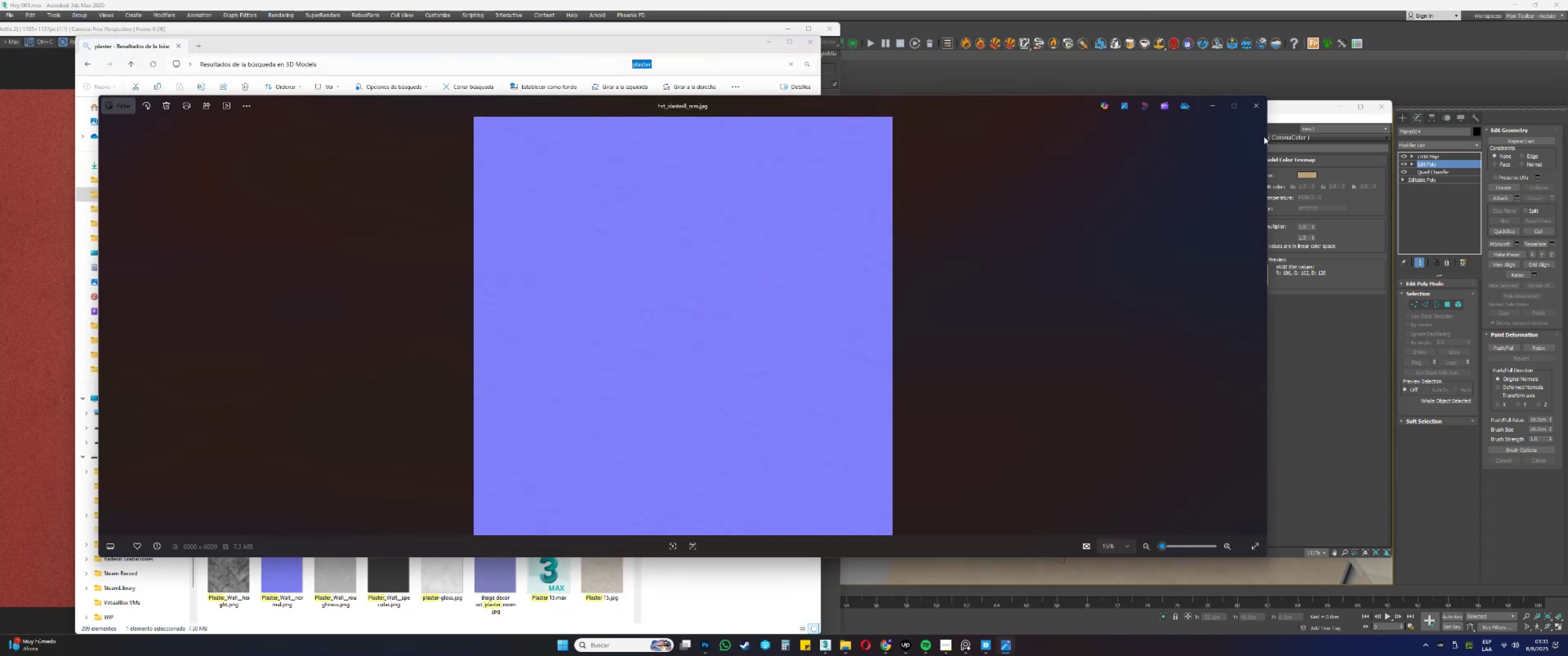 
left_click([1262, 107])
 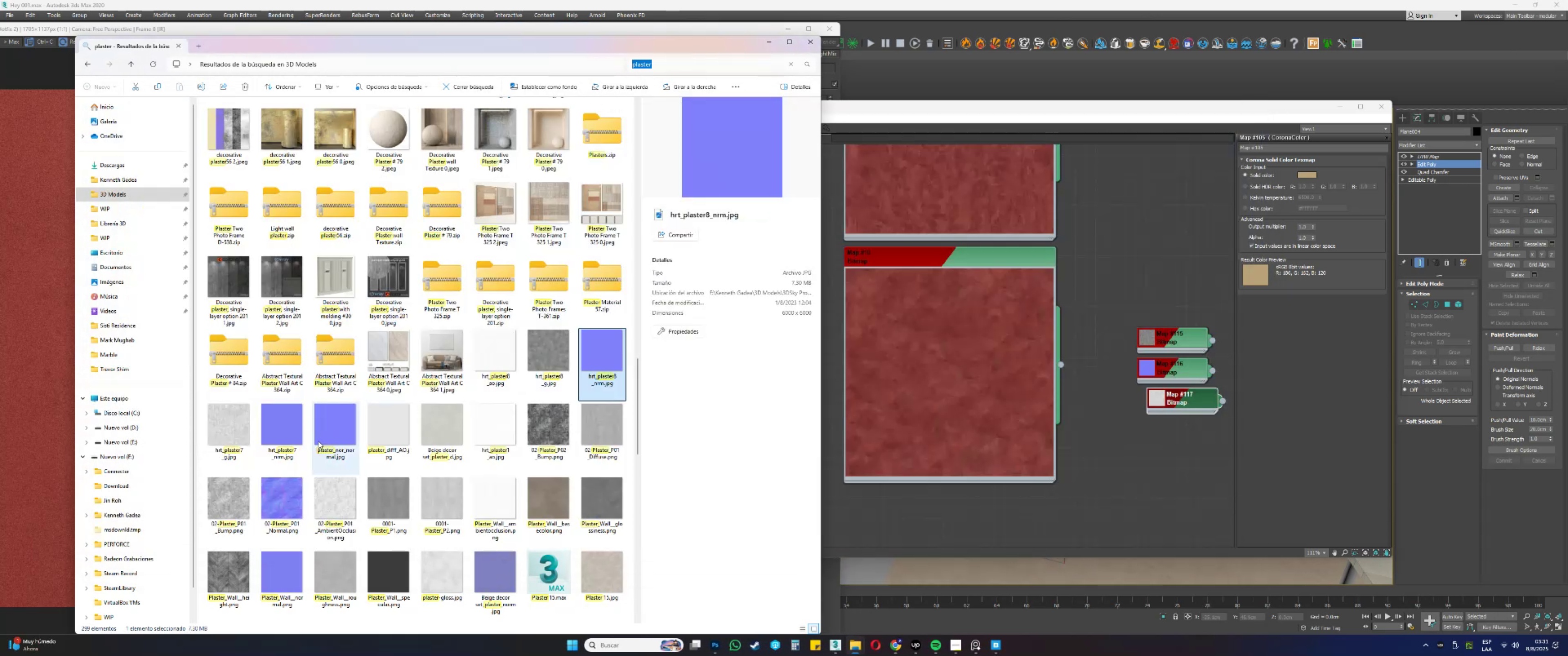 
left_click([300, 435])
 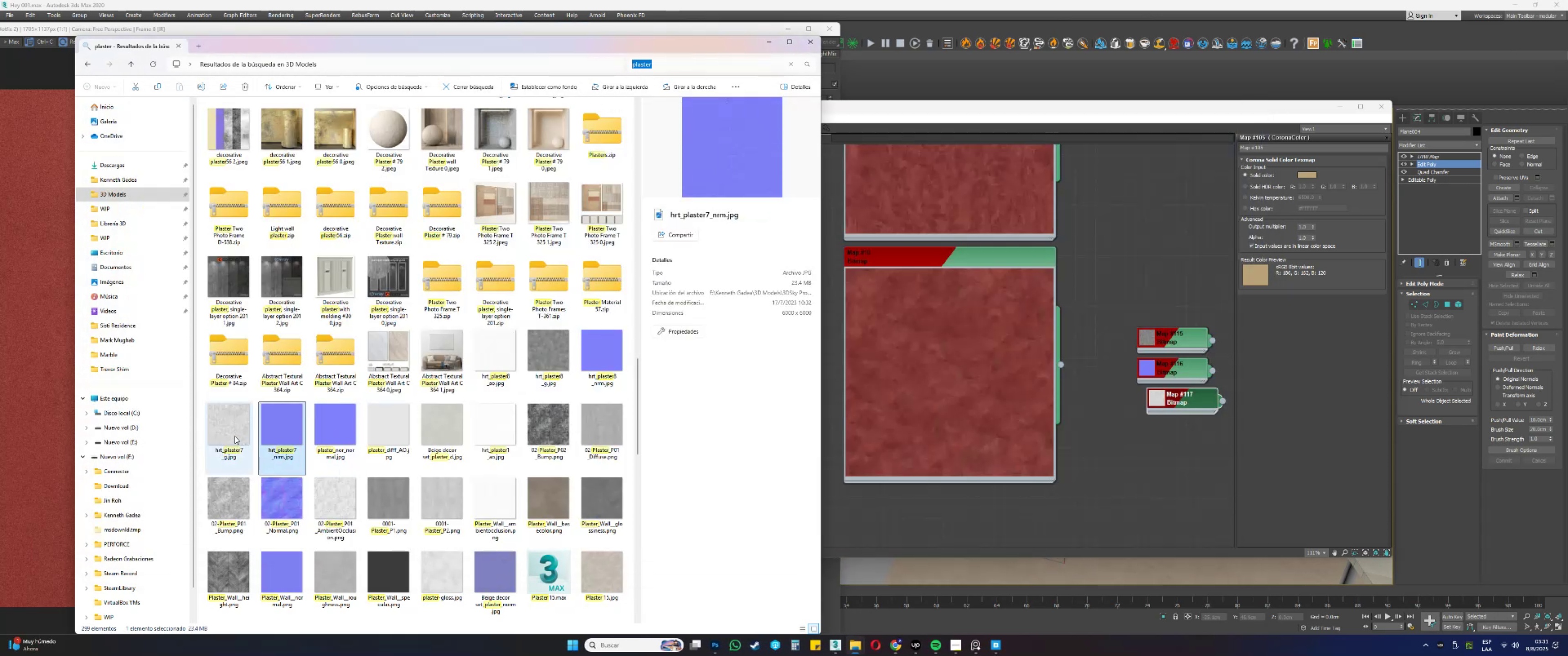 
left_click([235, 436])
 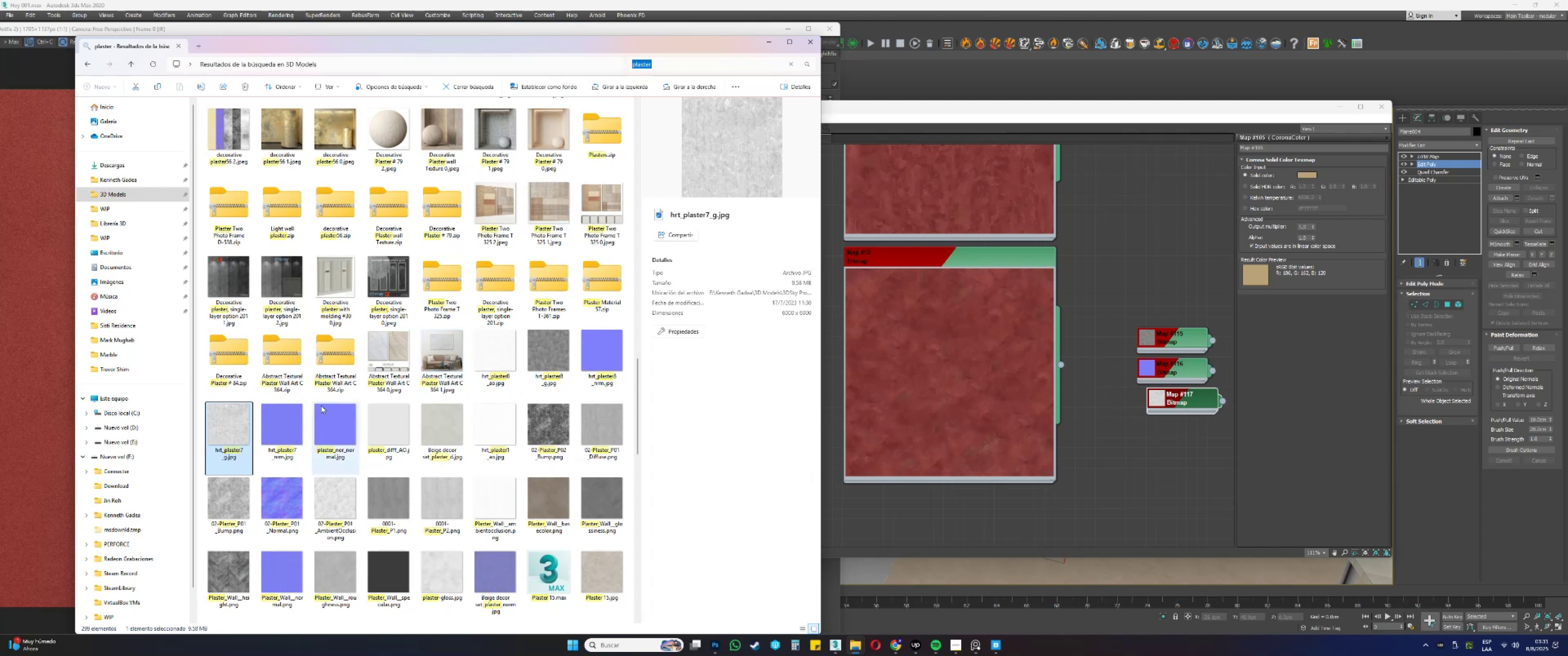 
left_click([280, 426])
 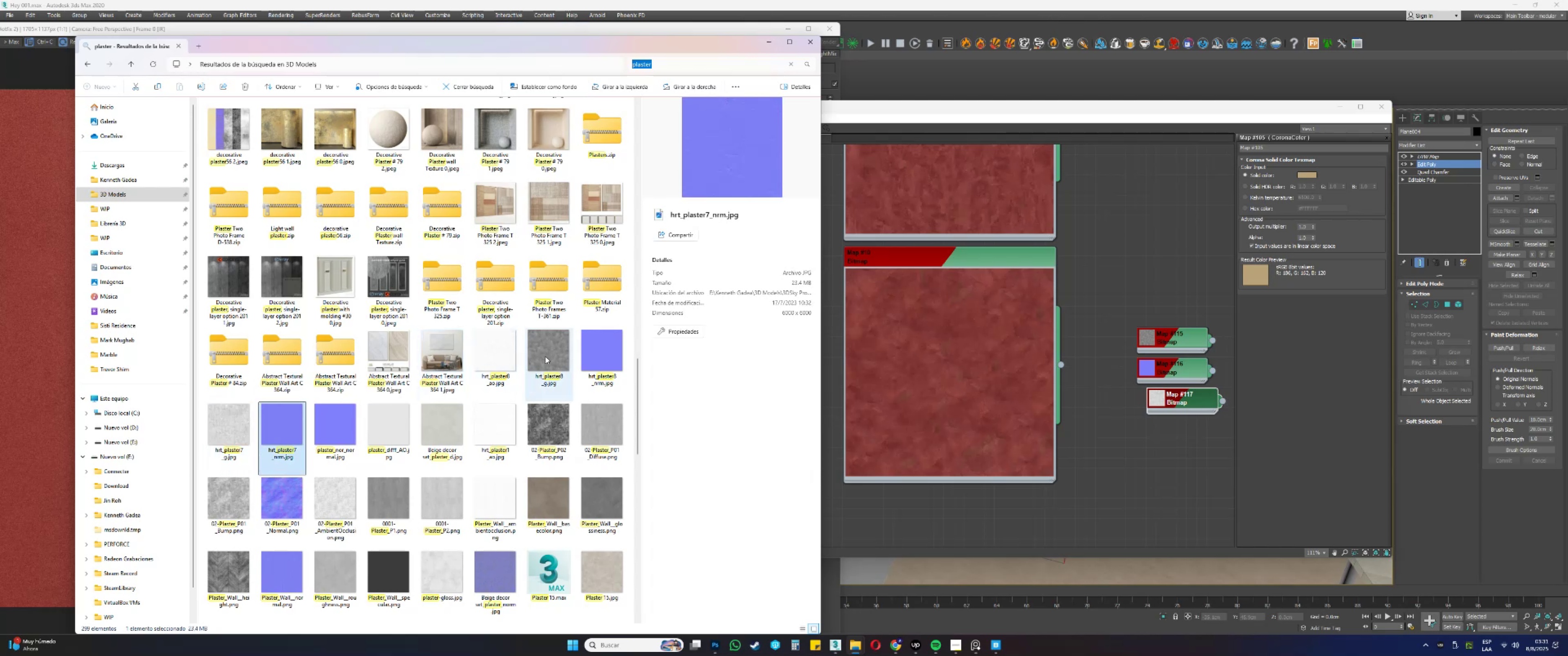 
left_click([545, 356])
 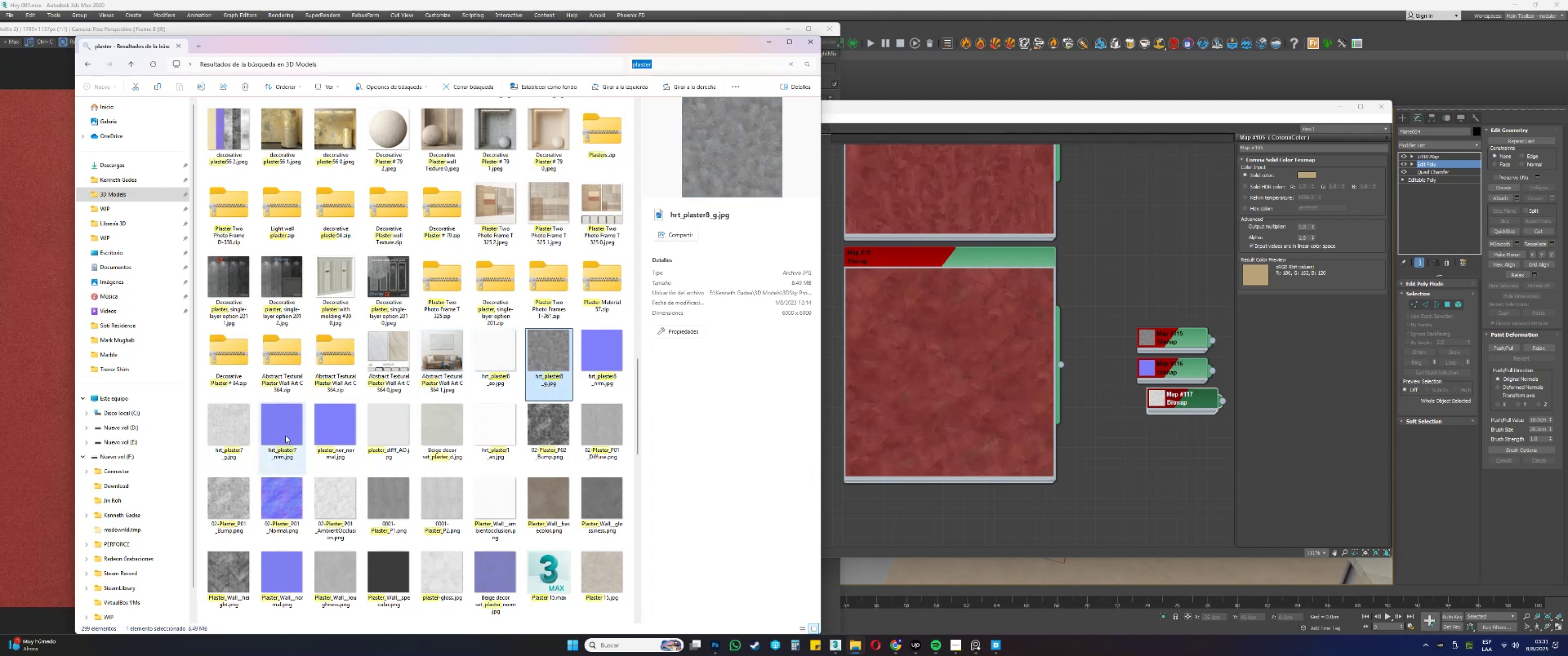 
left_click([285, 435])
 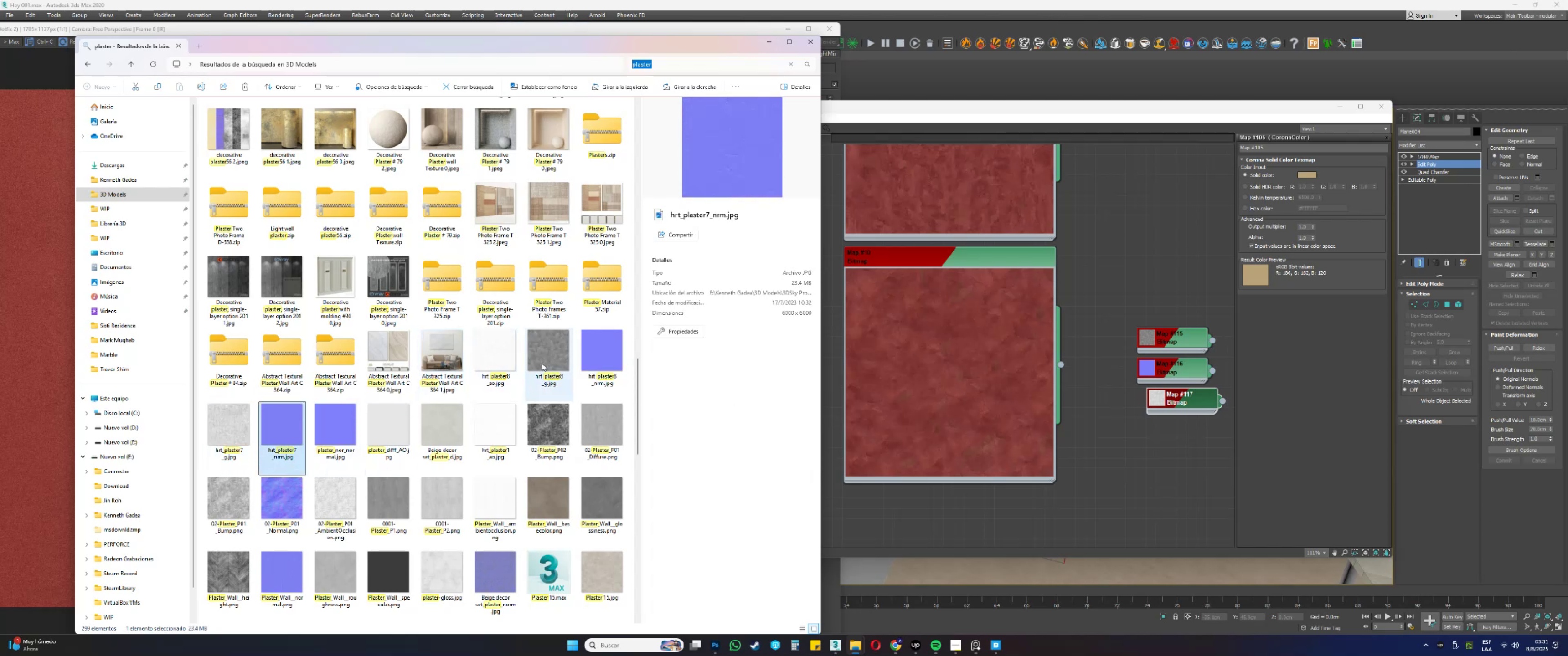 
left_click([542, 362])
 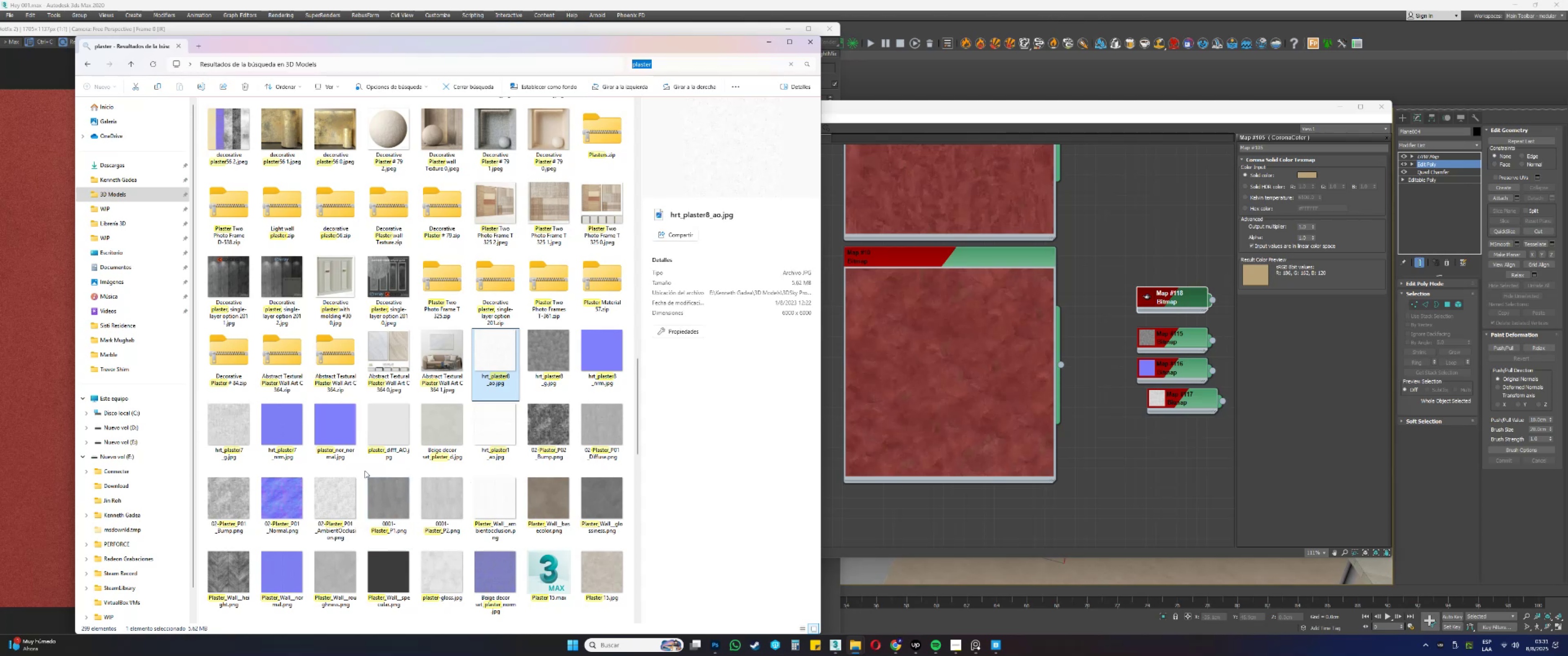 
wait(5.07)
 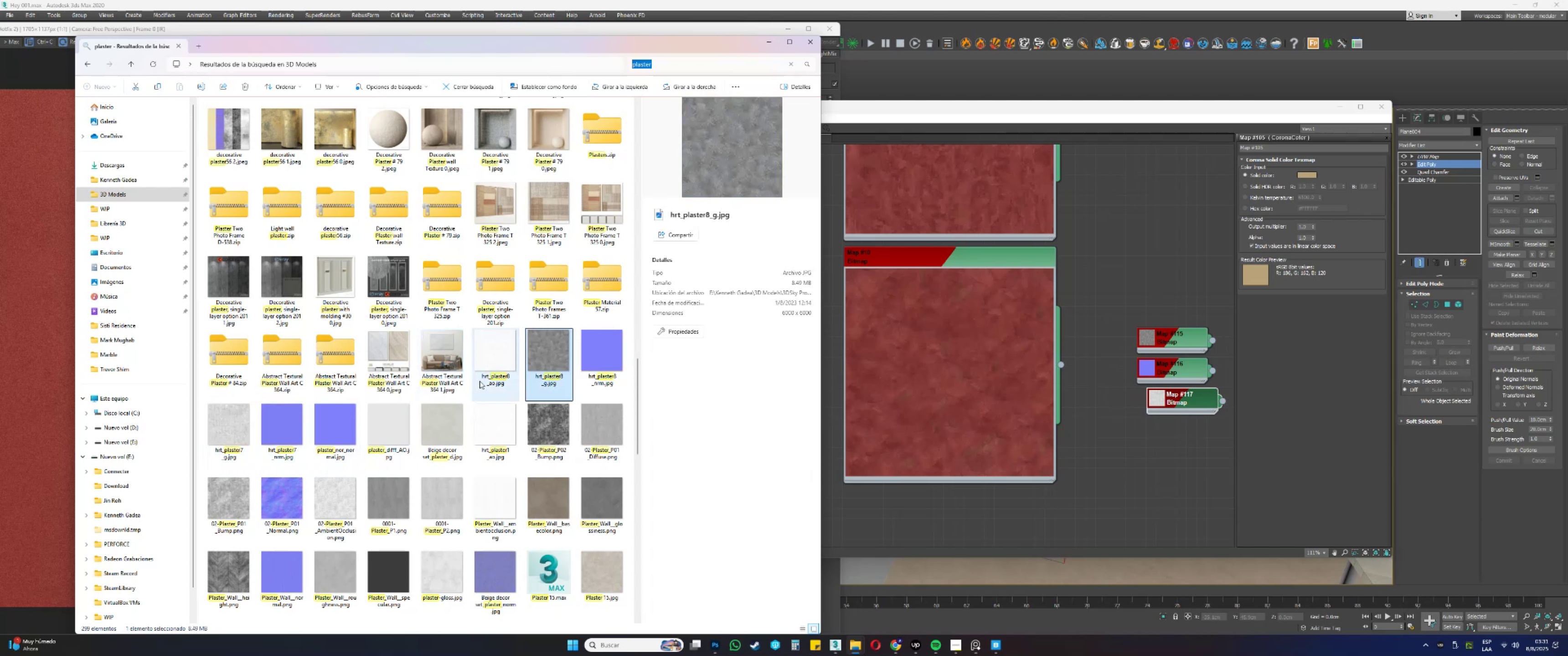 
left_click([342, 432])
 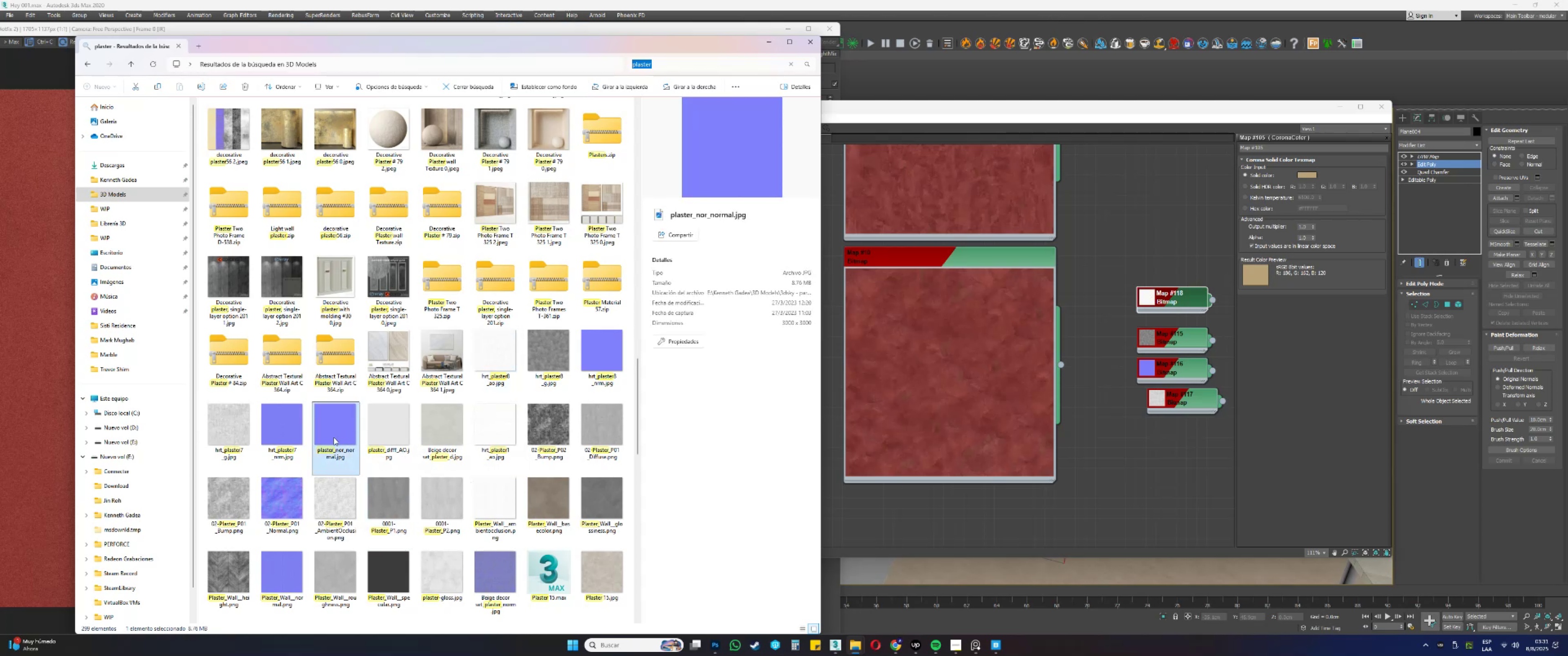 
double_click([334, 437])
 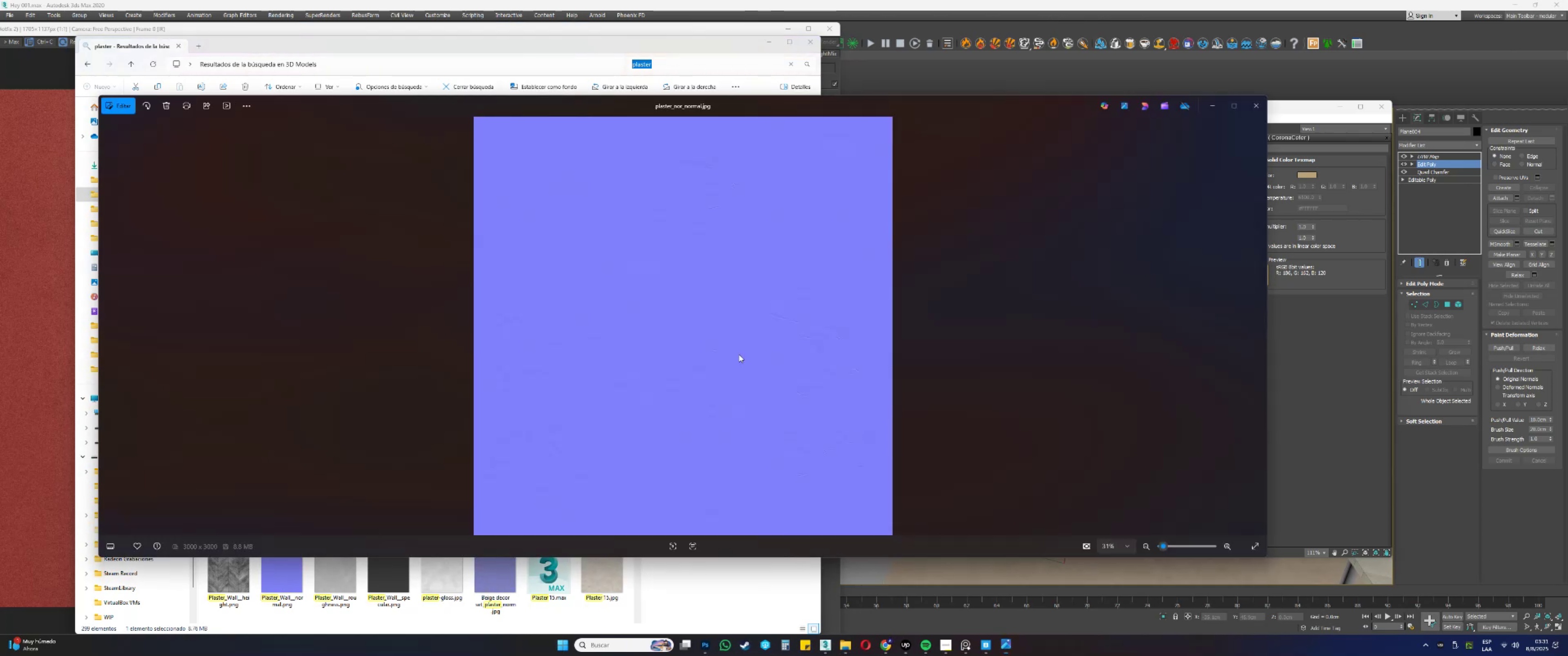 
scroll: coordinate [750, 324], scroll_direction: up, amount: 3.0
 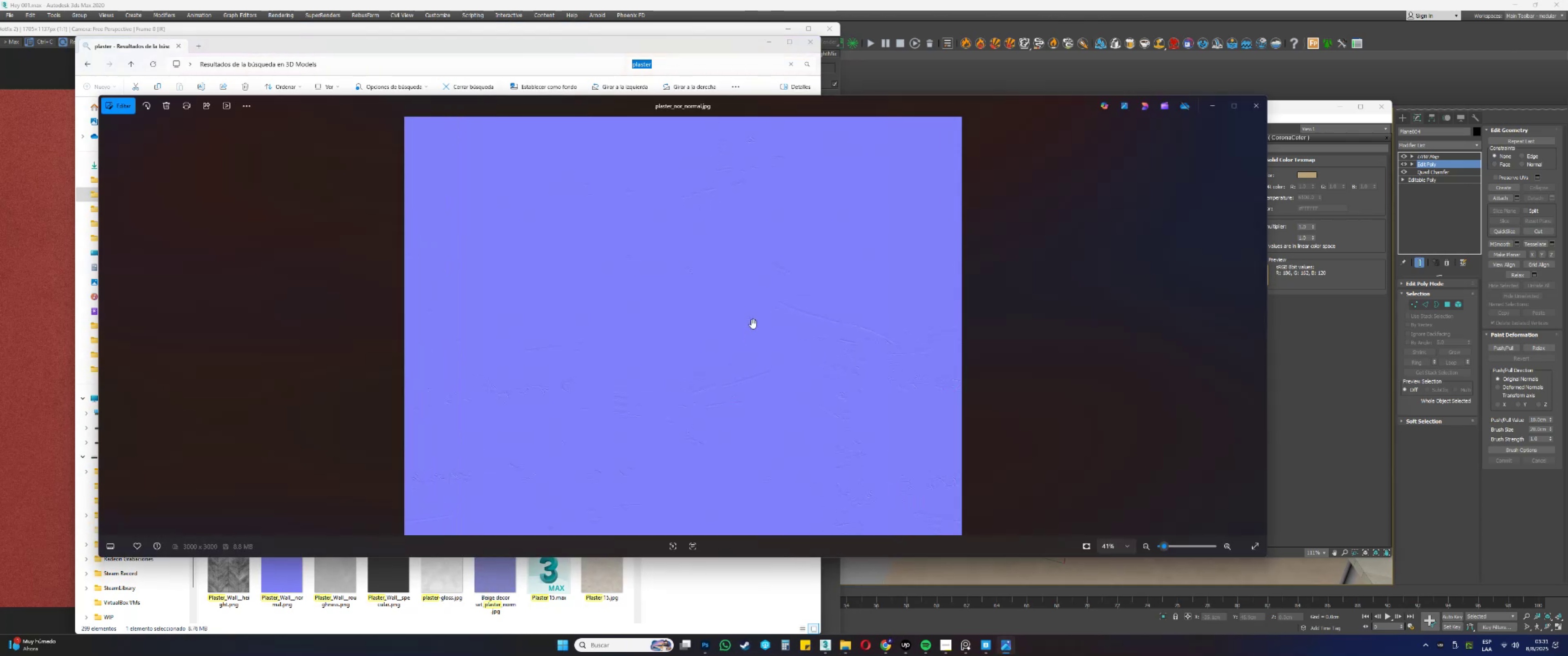 
scroll: coordinate [751, 319], scroll_direction: down, amount: 2.0
 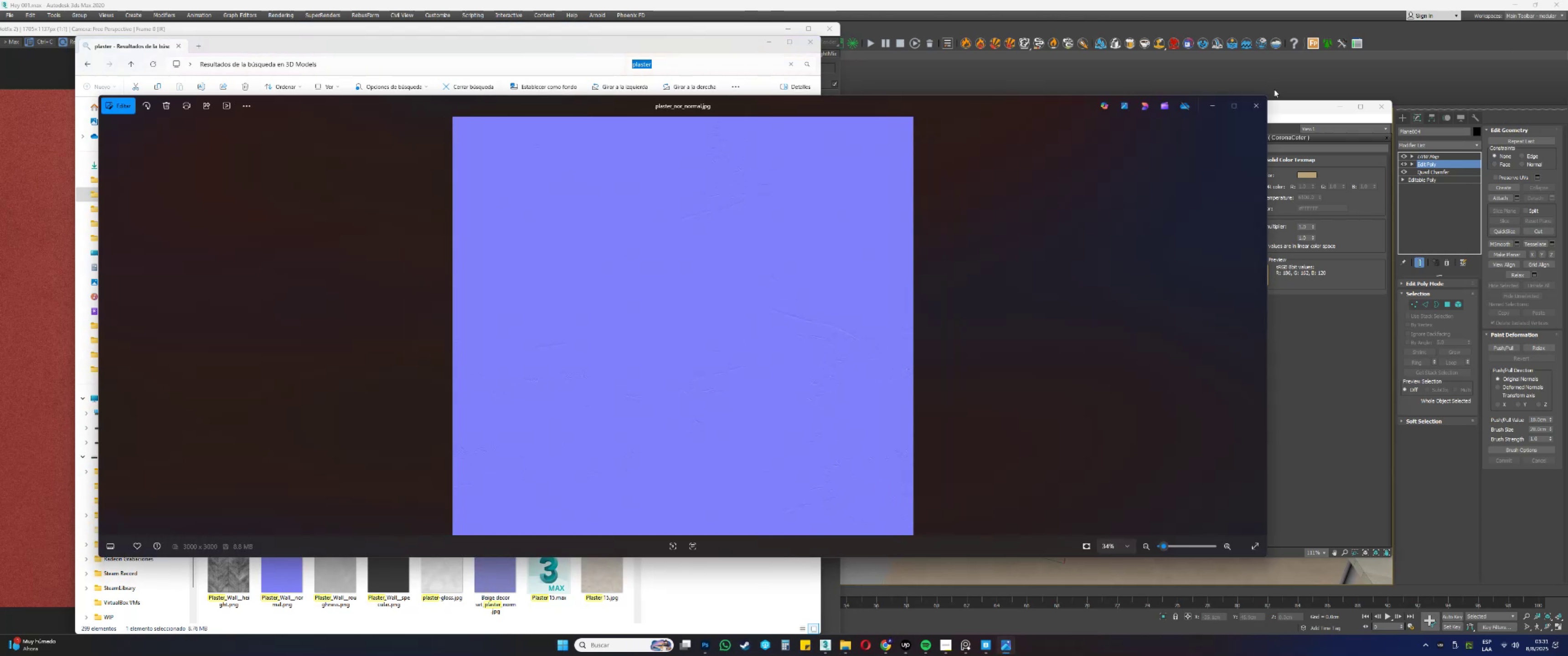 
left_click([1260, 103])
 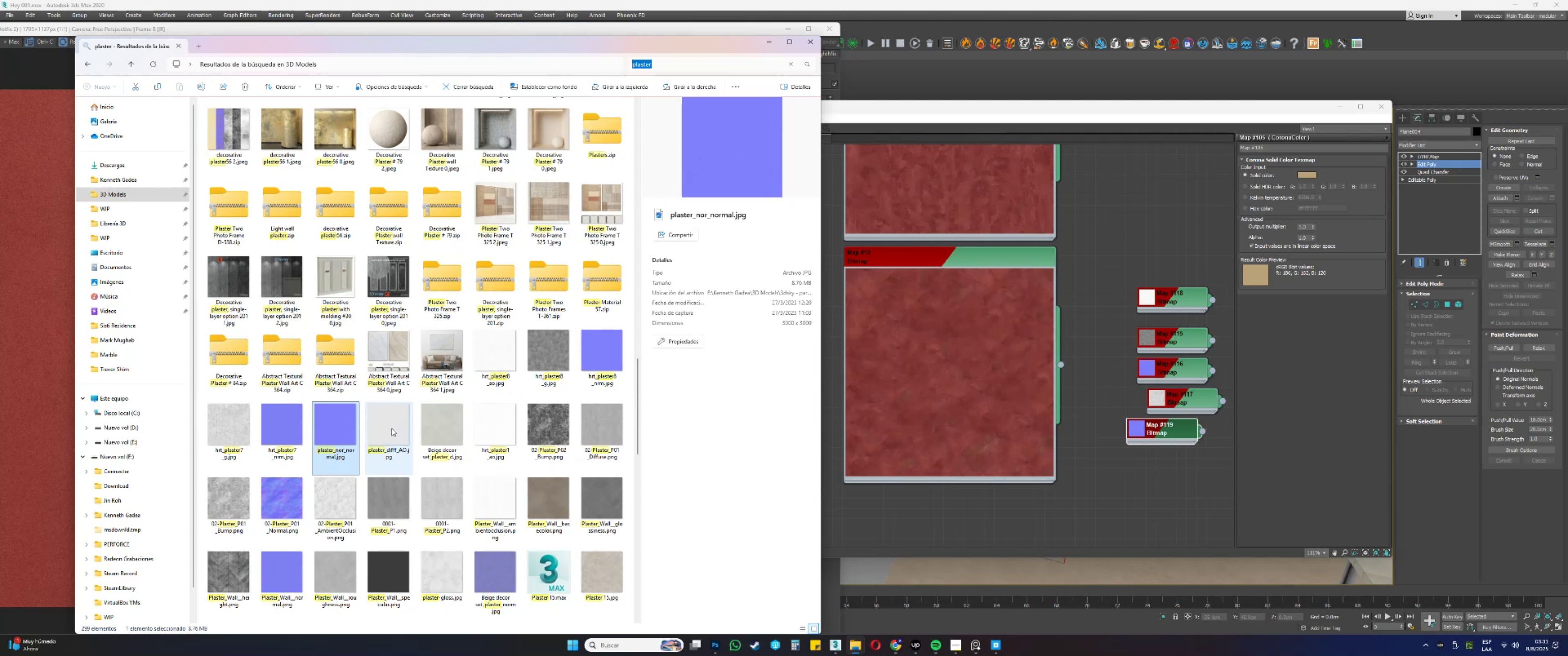 
left_click([386, 428])
 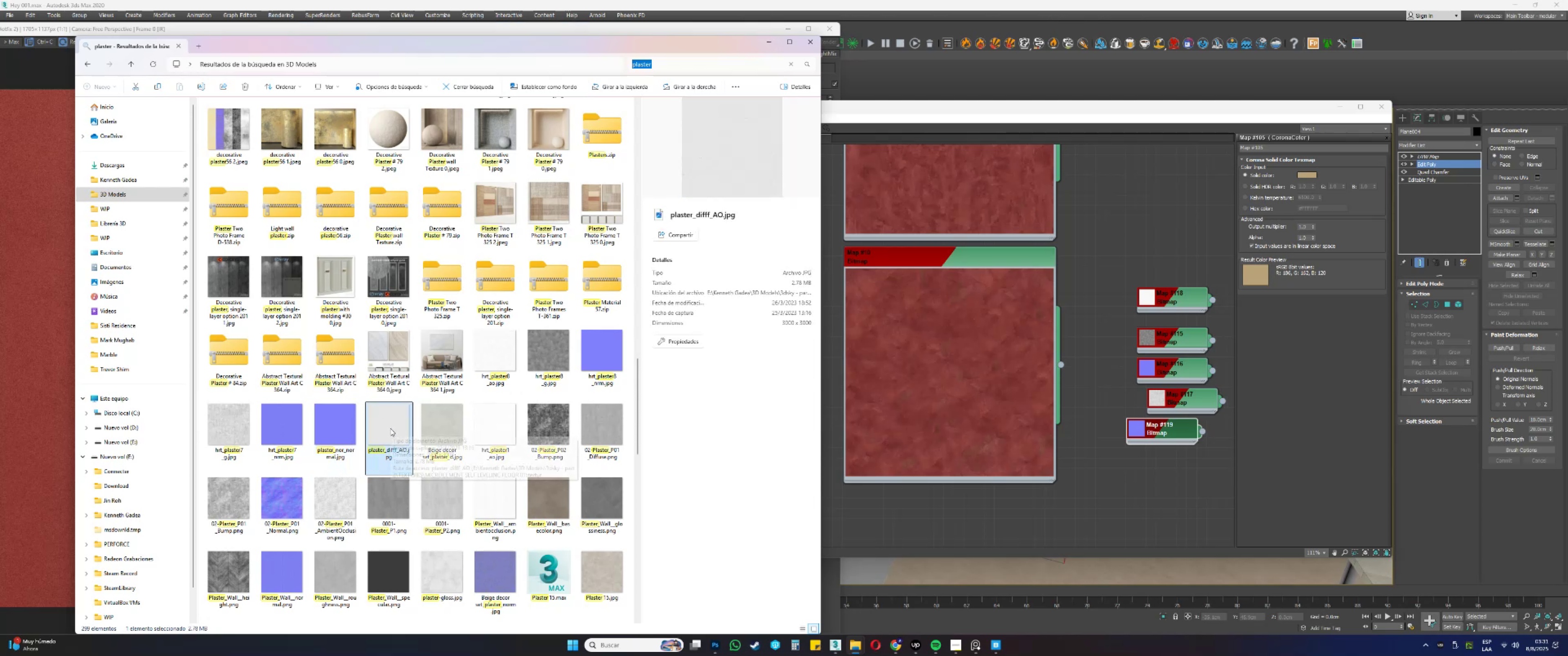 
double_click([391, 428])
 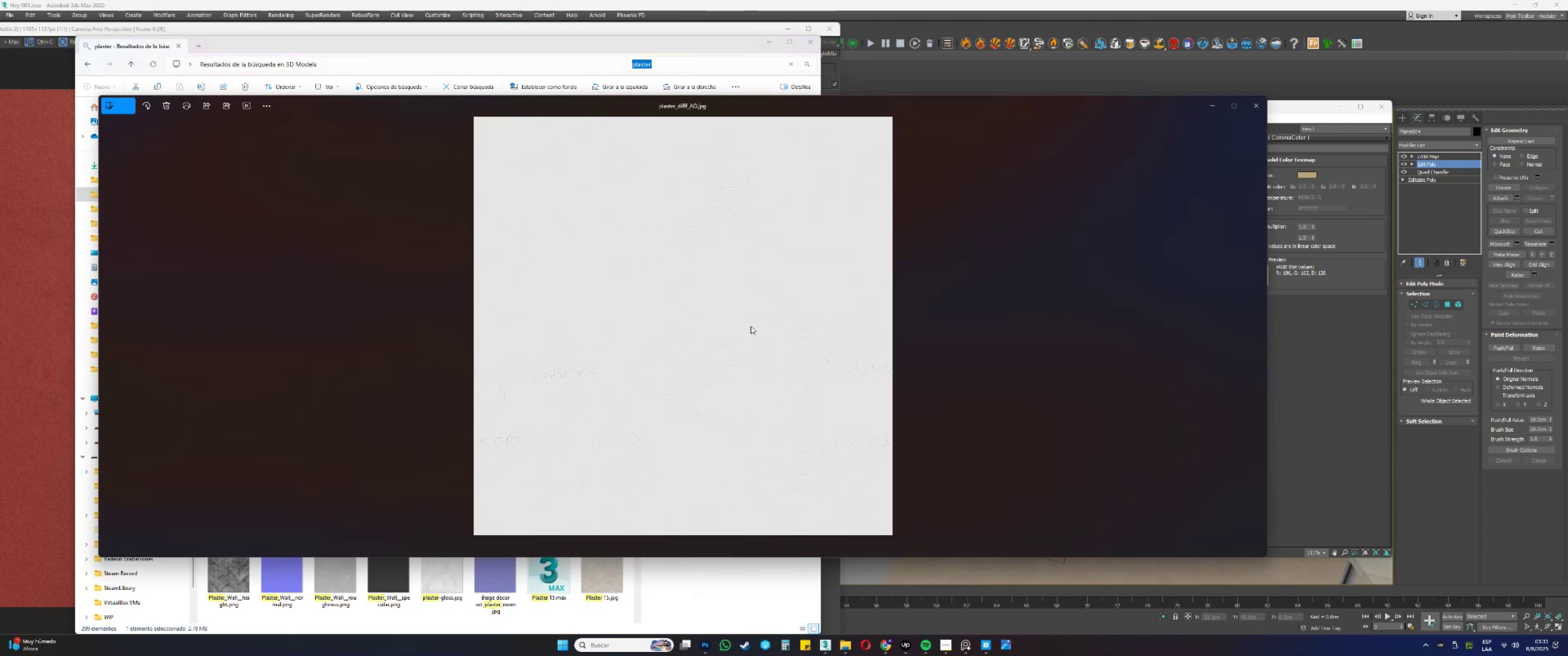 
scroll: coordinate [726, 328], scroll_direction: up, amount: 4.0
 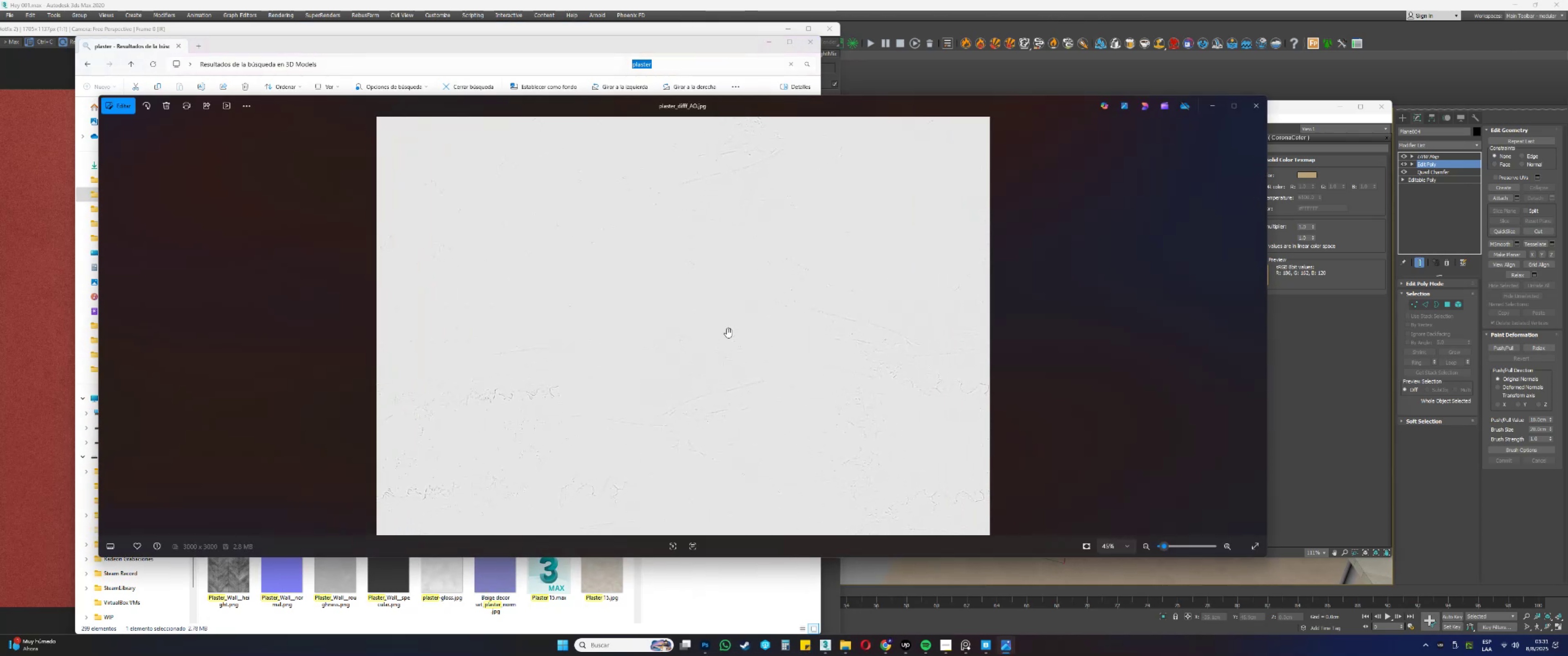 
scroll: coordinate [725, 328], scroll_direction: down, amount: 3.0
 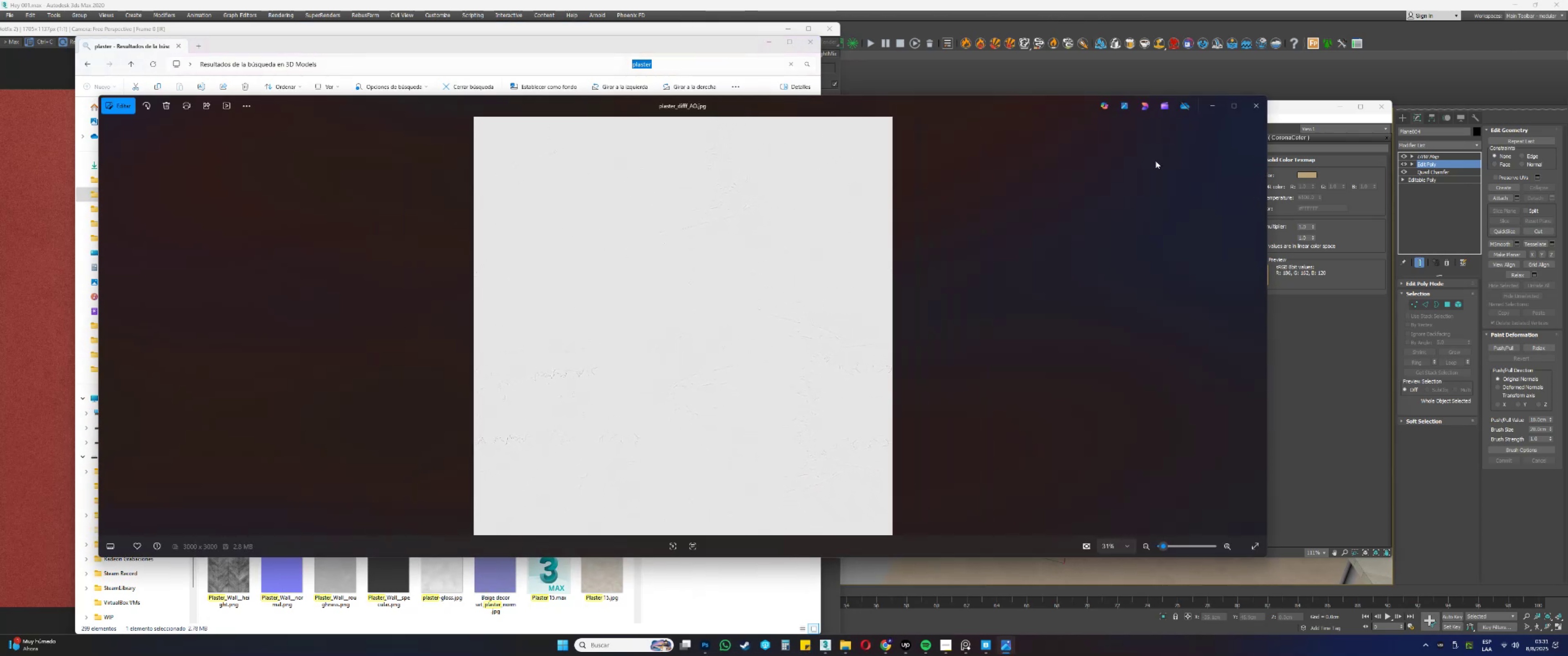 
left_click([1260, 112])
 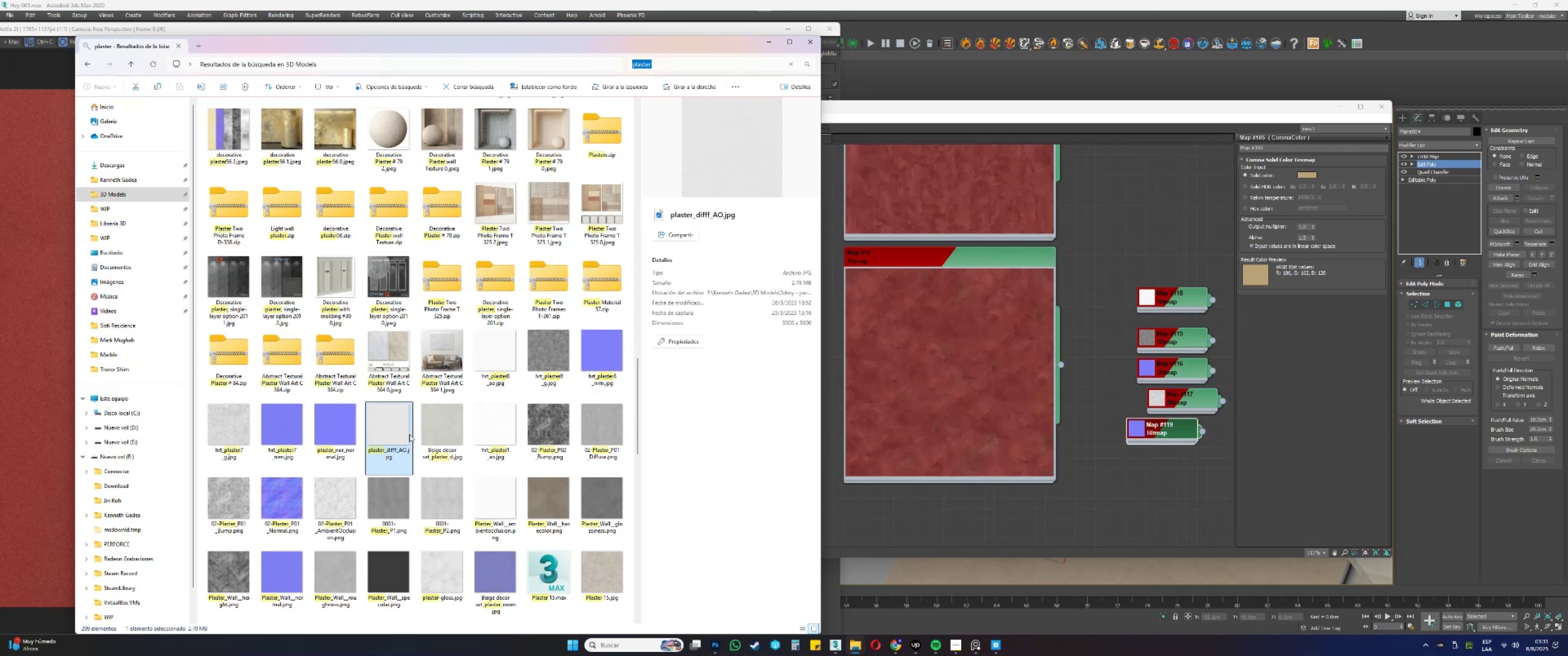 
double_click([448, 425])
 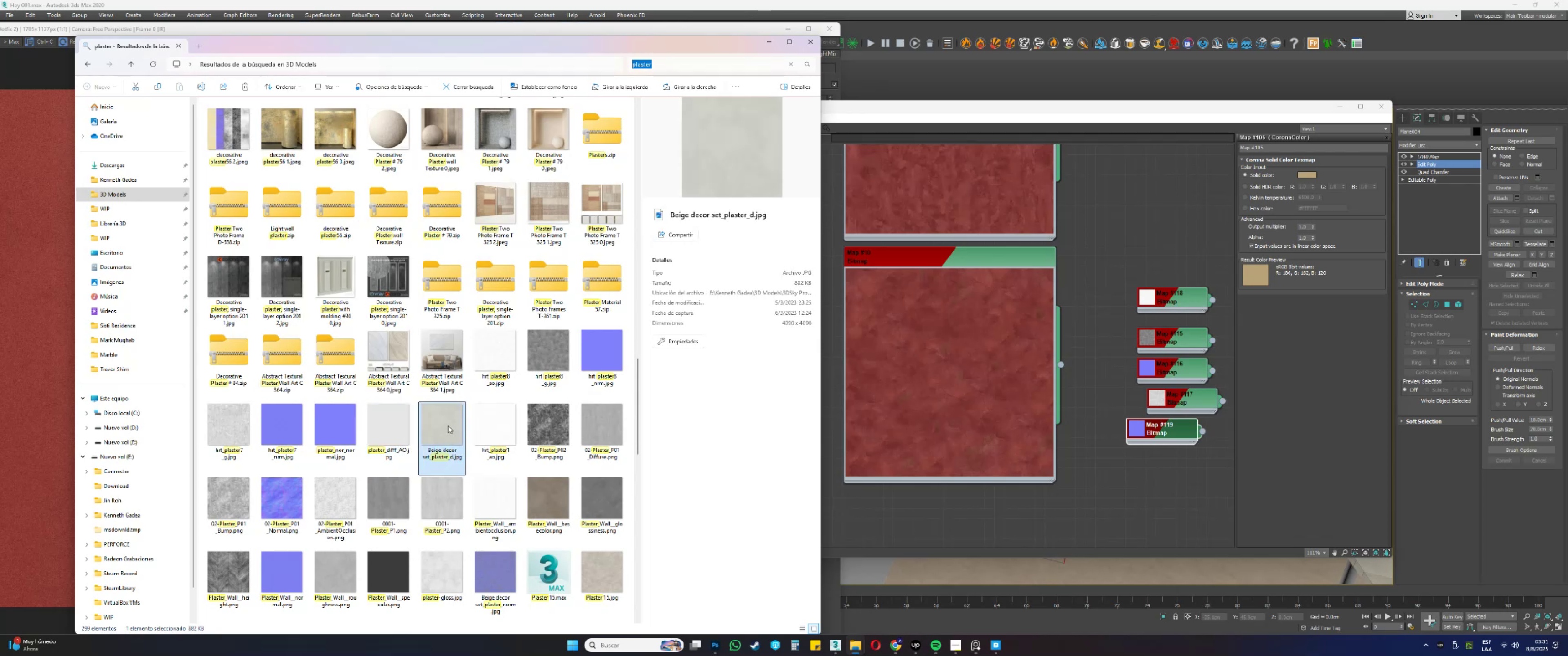 
triple_click([448, 425])
 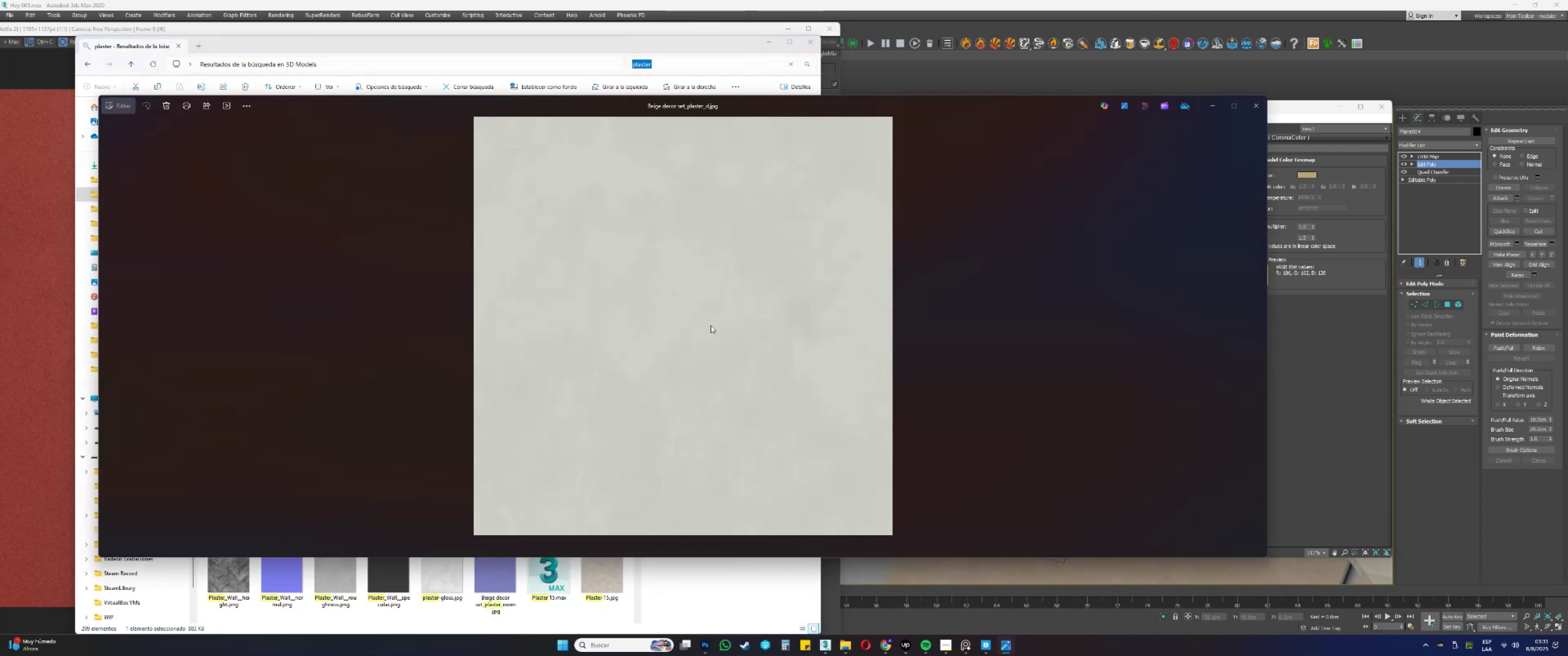 
scroll: coordinate [728, 239], scroll_direction: up, amount: 5.0
 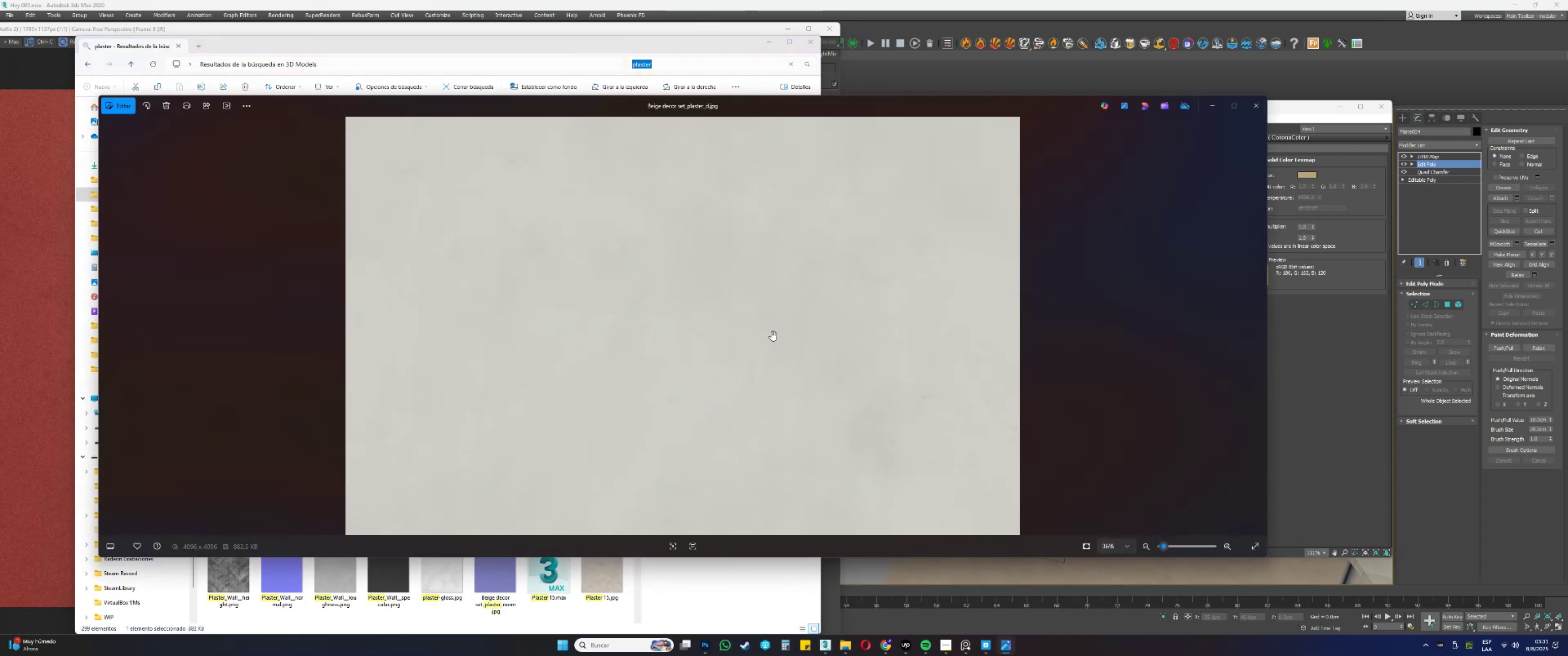 
wait(11.03)
 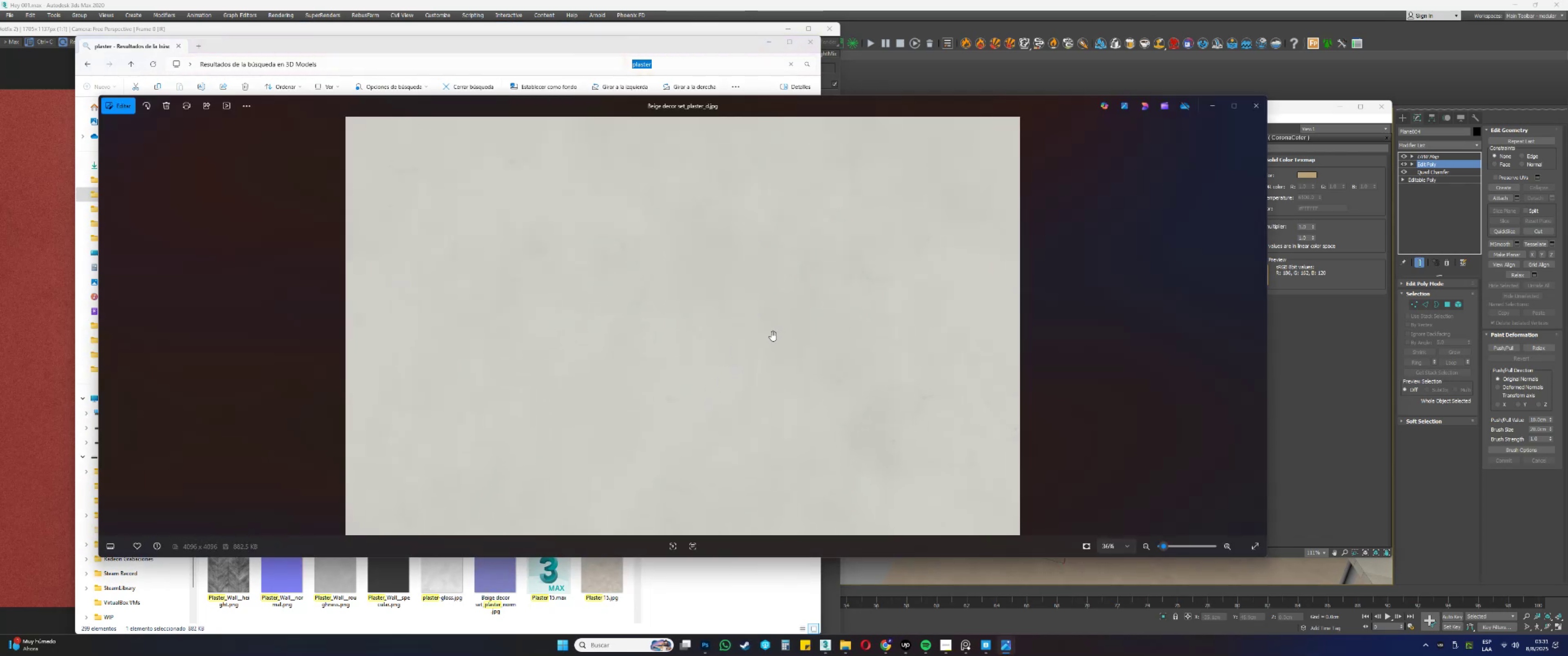 
left_click([748, 26])
 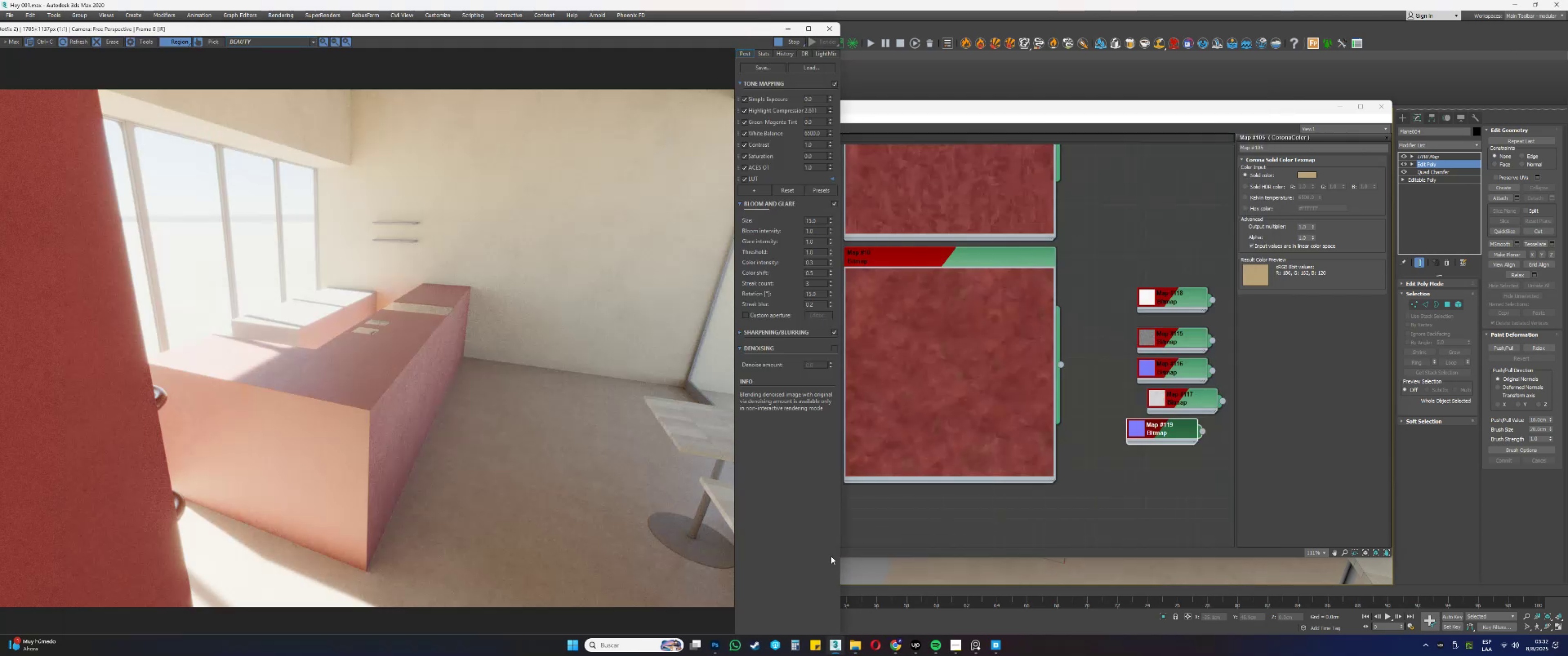 
left_click([979, 646])
 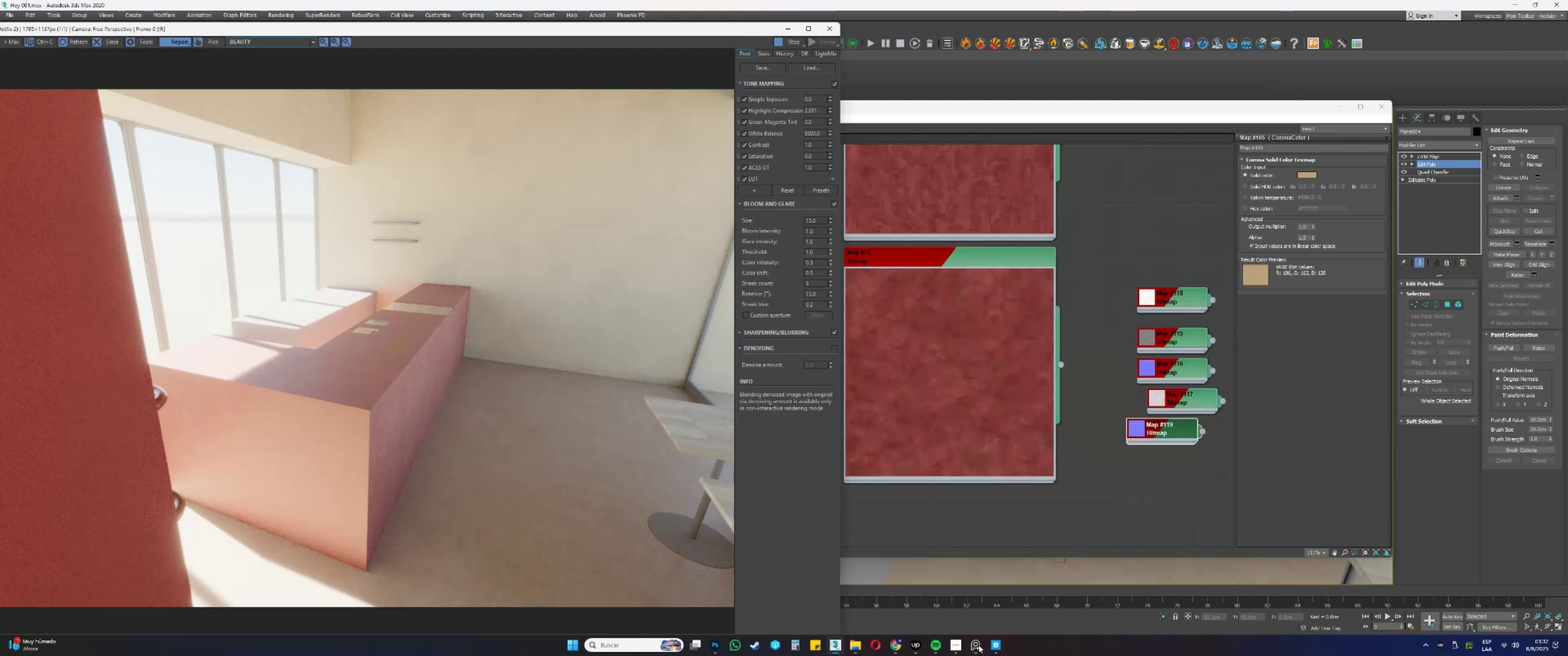 
scroll: coordinate [567, 282], scroll_direction: up, amount: 3.0
 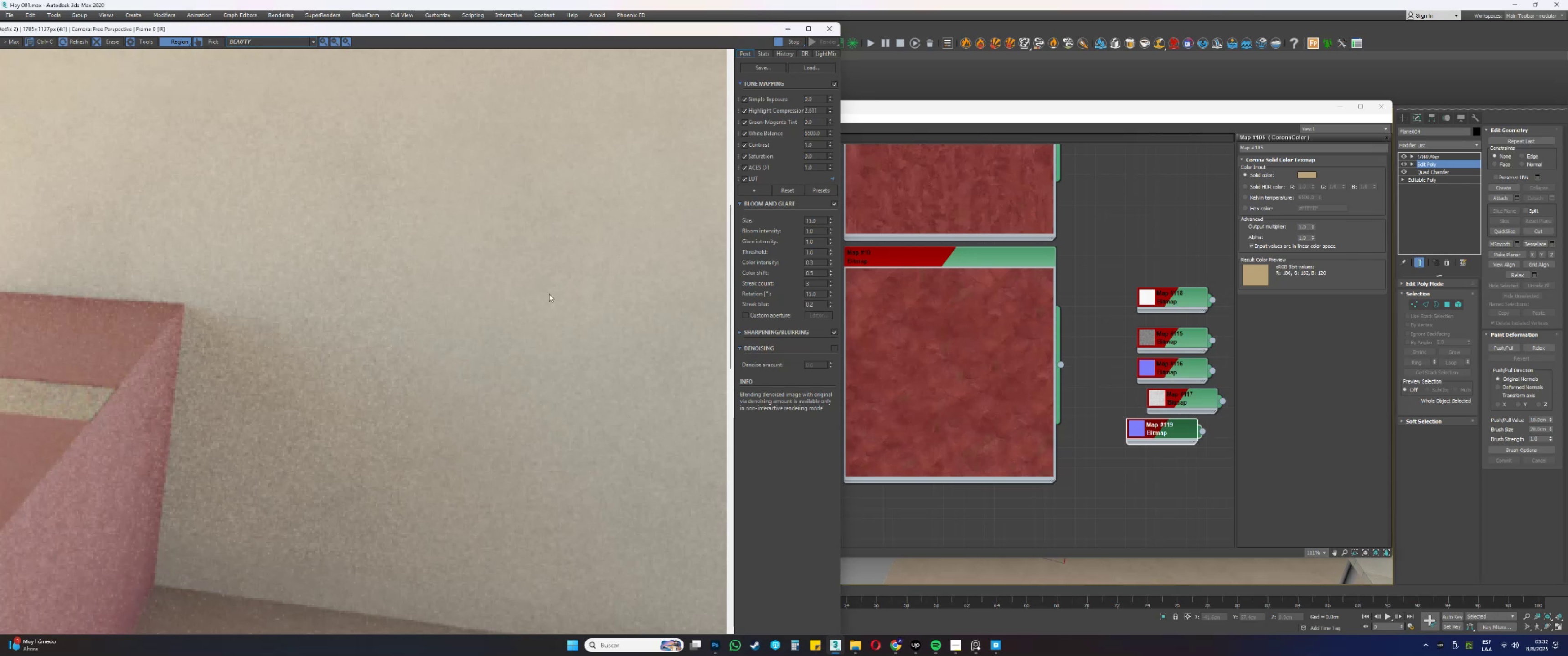 
scroll: coordinate [1021, 353], scroll_direction: down, amount: 20.0
 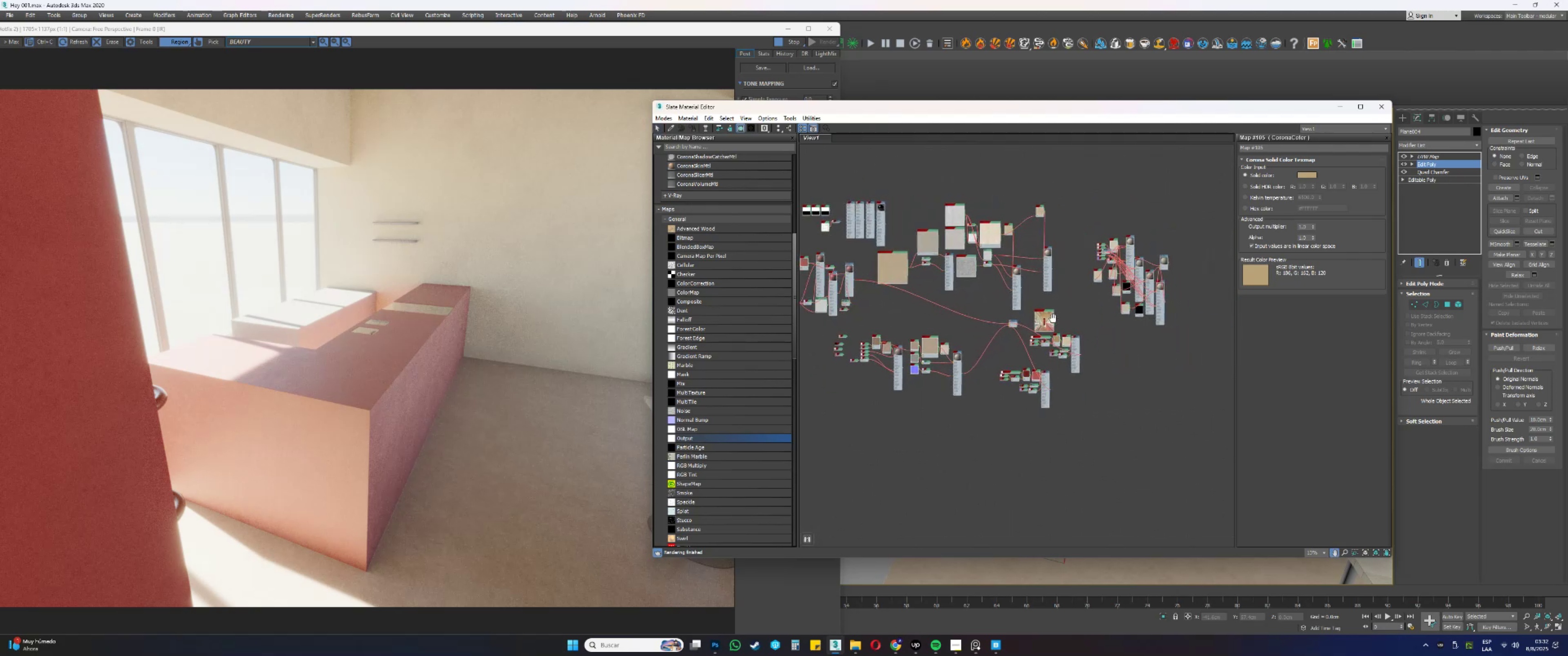 
scroll: coordinate [951, 376], scroll_direction: up, amount: 14.0
 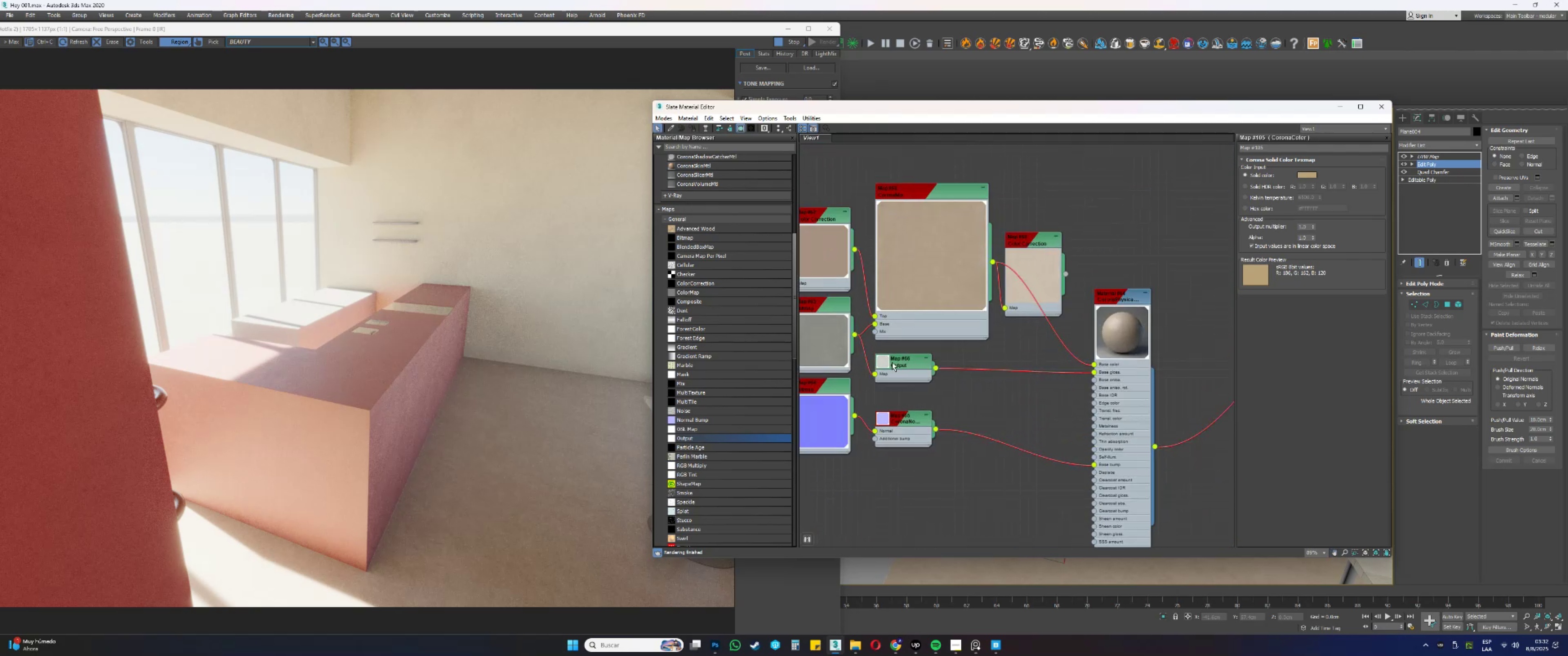 
double_click([881, 363])
 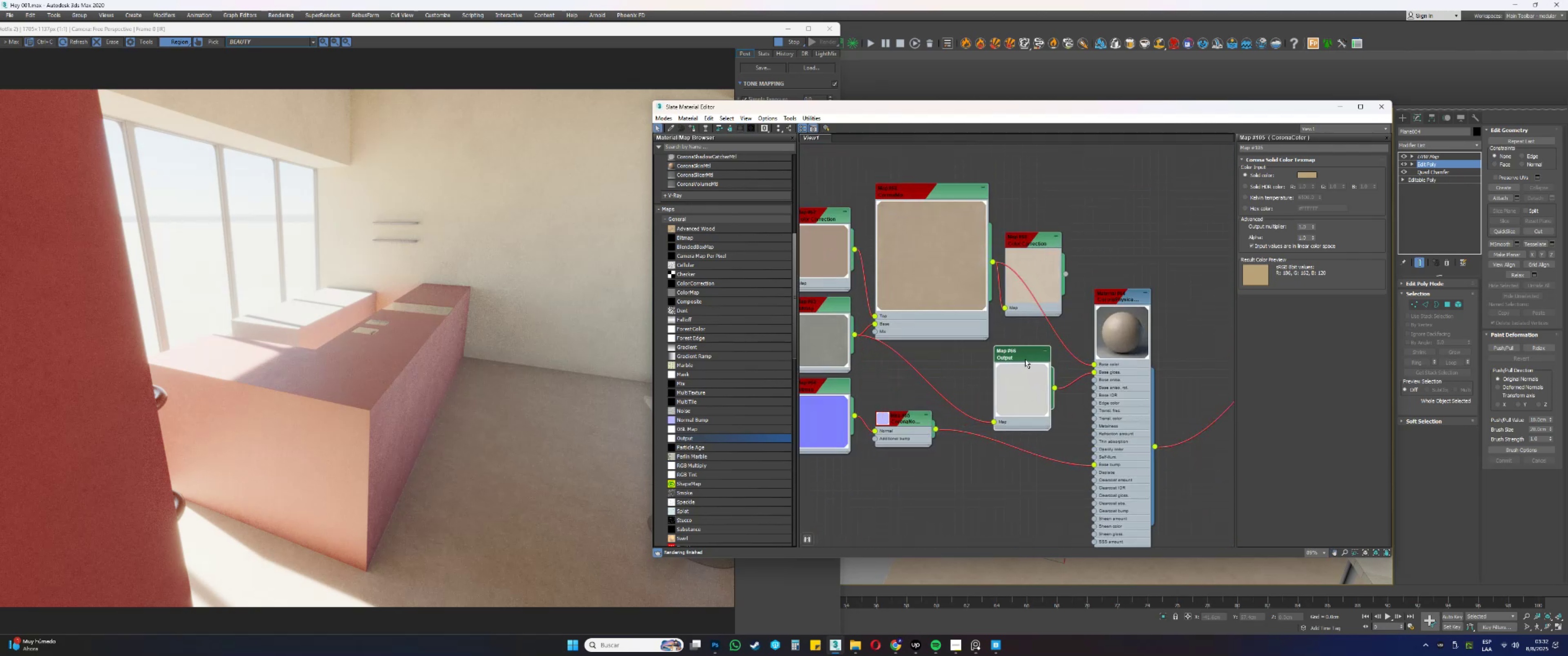 
scroll: coordinate [1029, 351], scroll_direction: up, amount: 10.0
 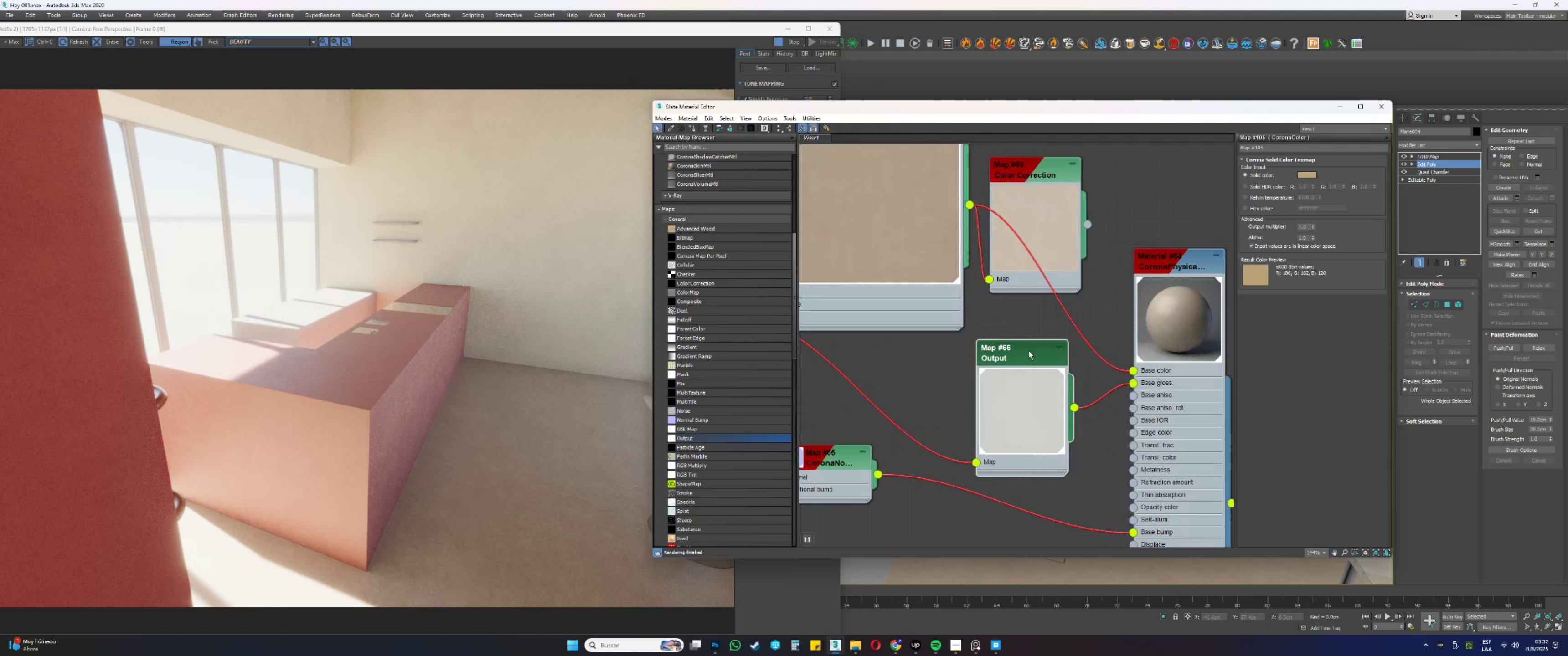 
double_click([1029, 351])
 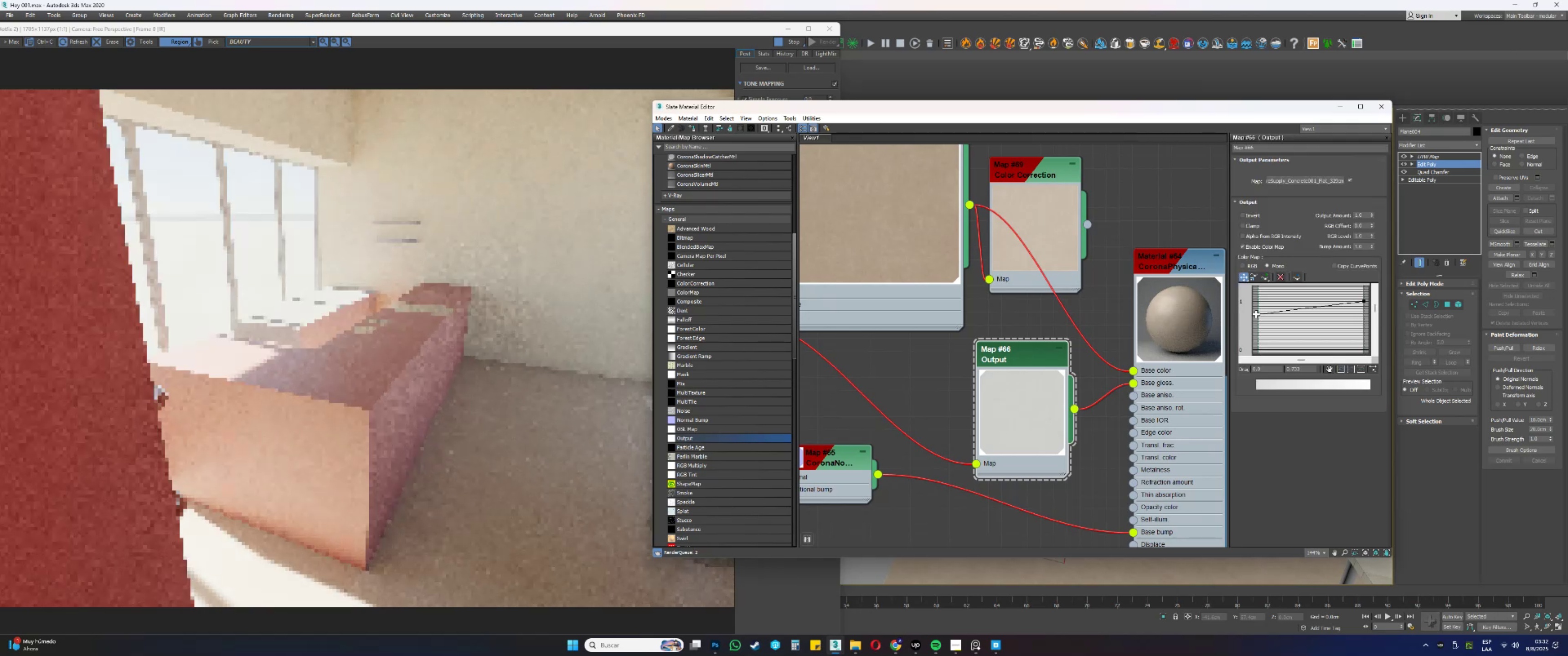 
wait(9.45)
 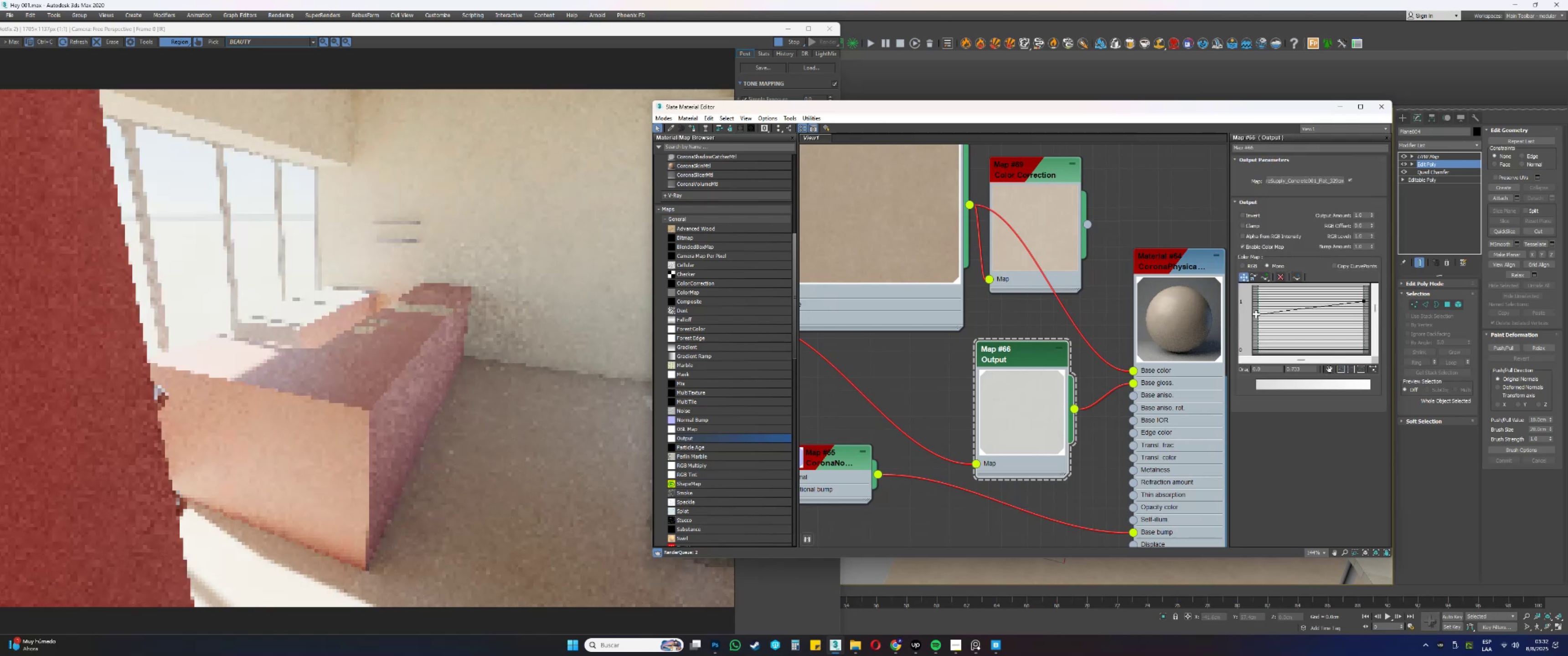 
scroll: coordinate [1029, 352], scroll_direction: down, amount: 21.0
 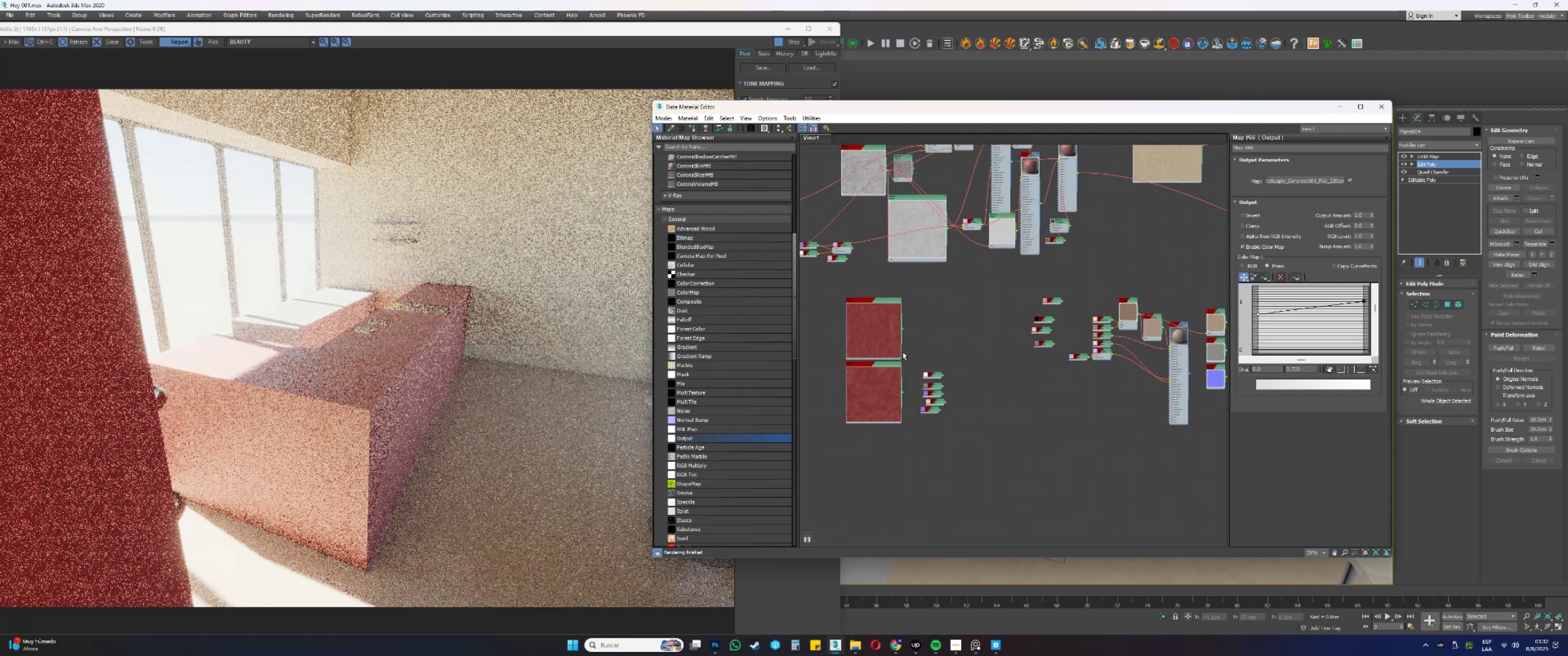 
scroll: coordinate [913, 379], scroll_direction: up, amount: 14.0
 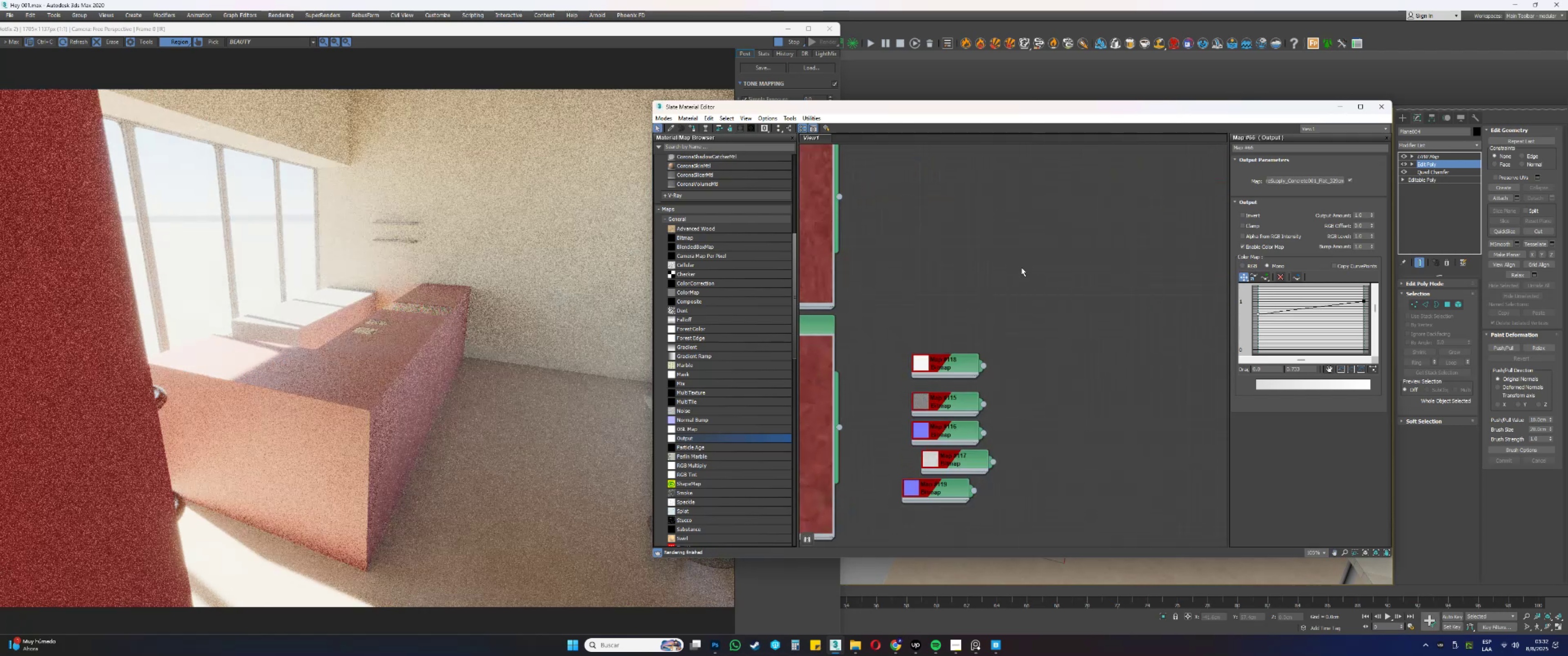 
scroll: coordinate [988, 328], scroll_direction: down, amount: 2.0
 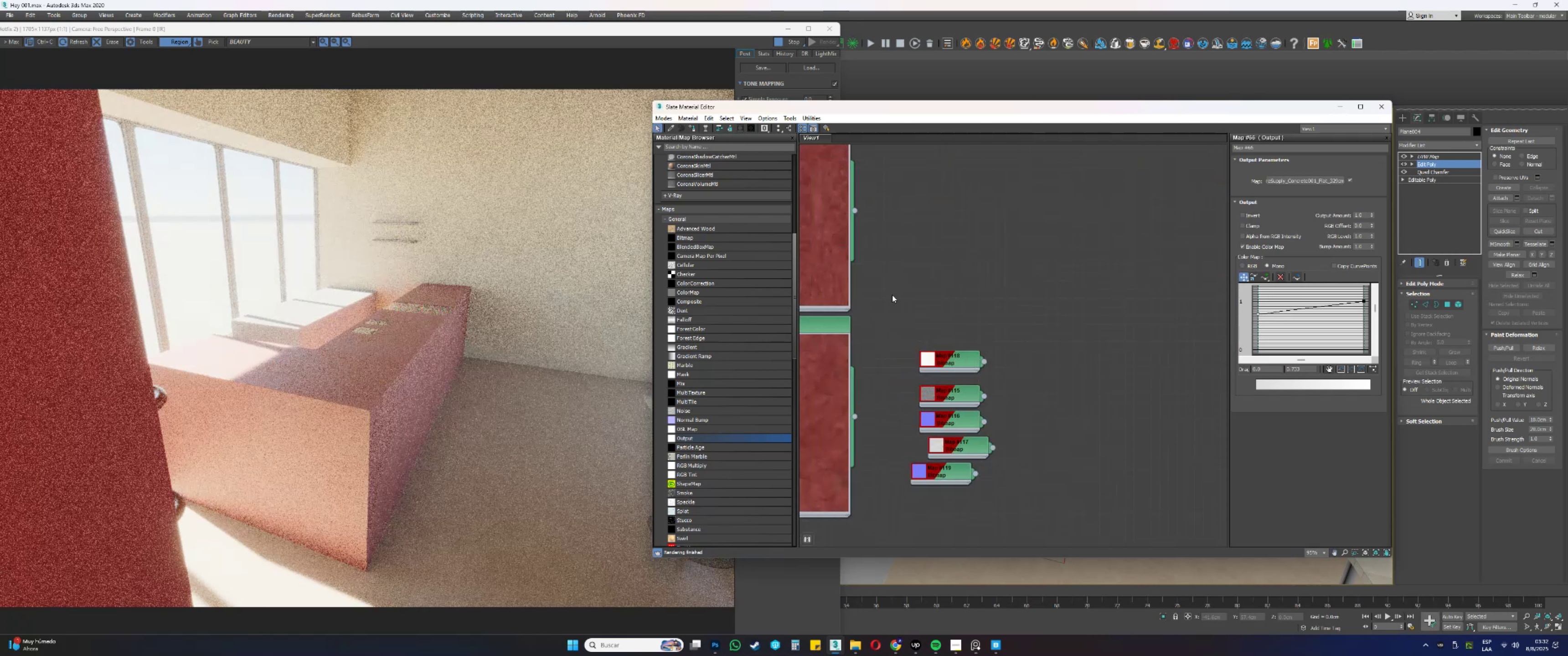 
scroll: coordinate [722, 344], scroll_direction: up, amount: 7.0
 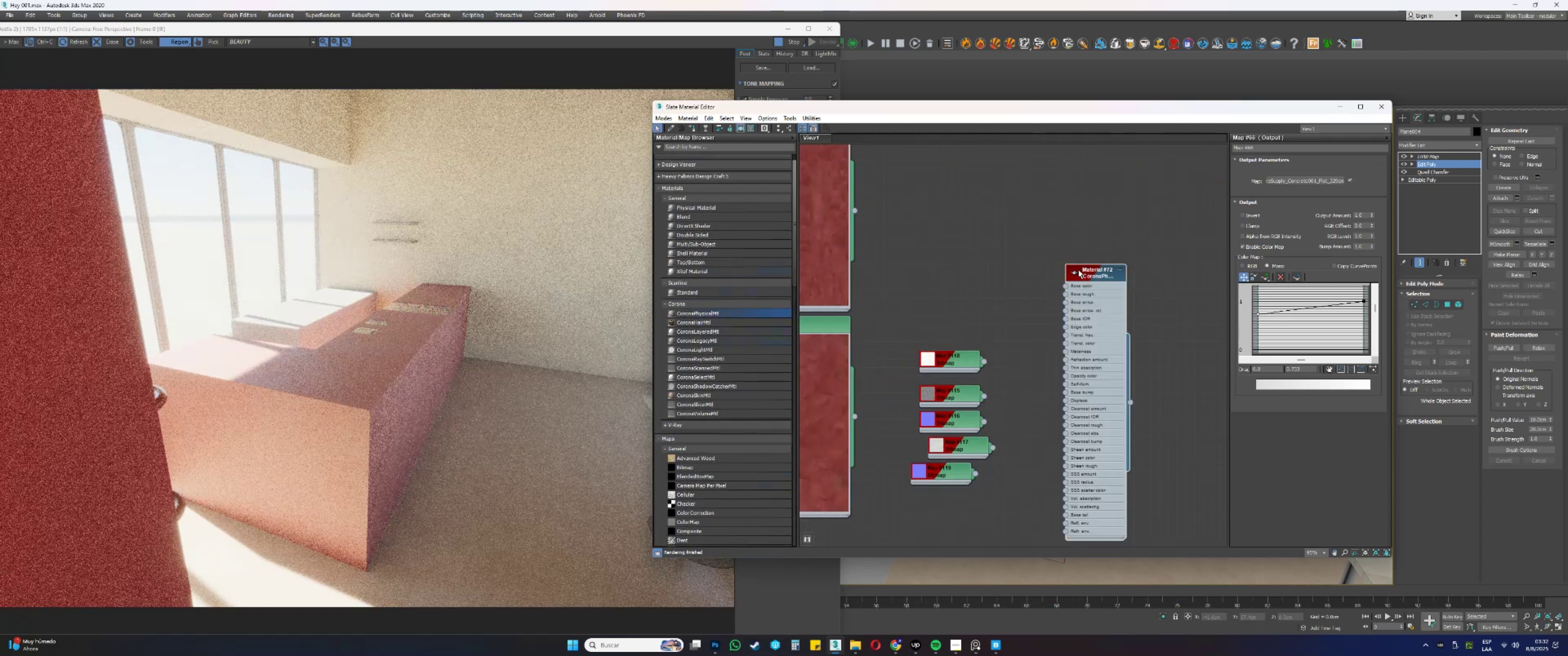 
left_click([592, 258])
 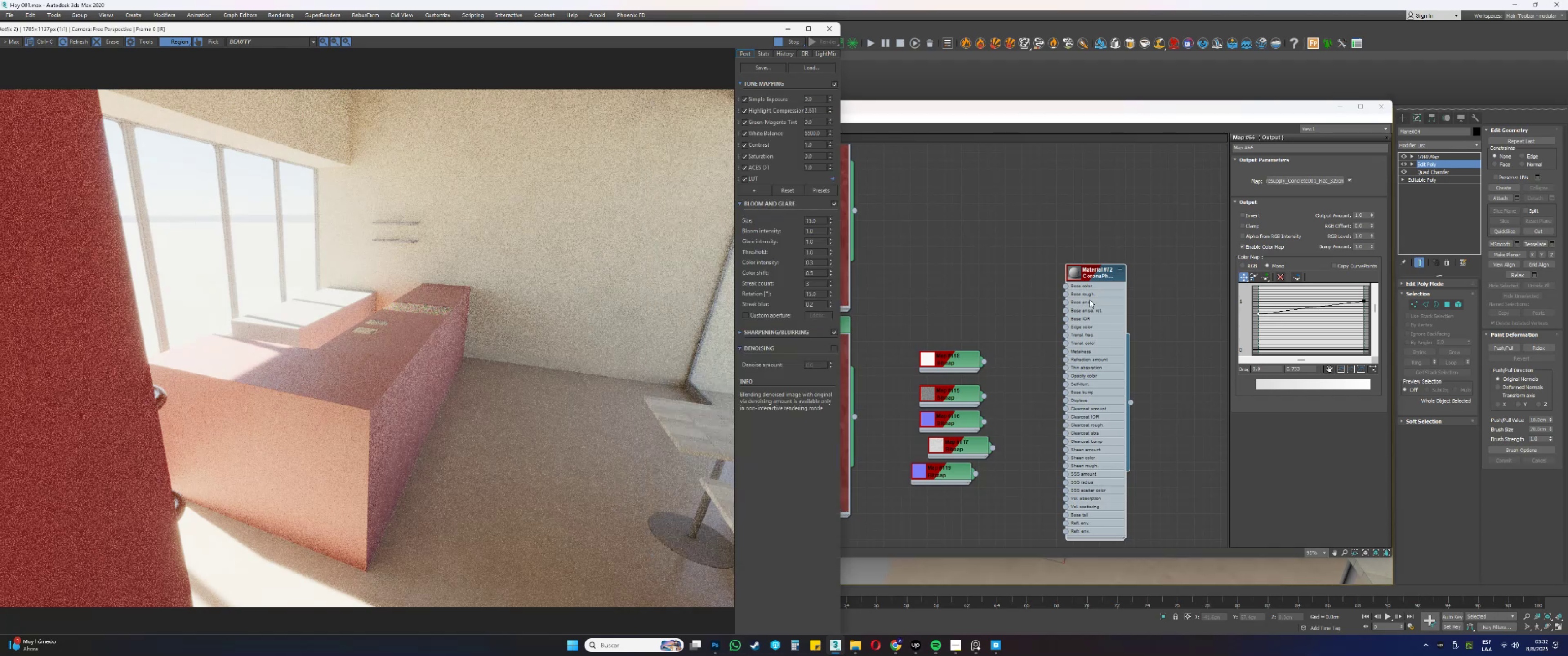 
double_click([1077, 272])
 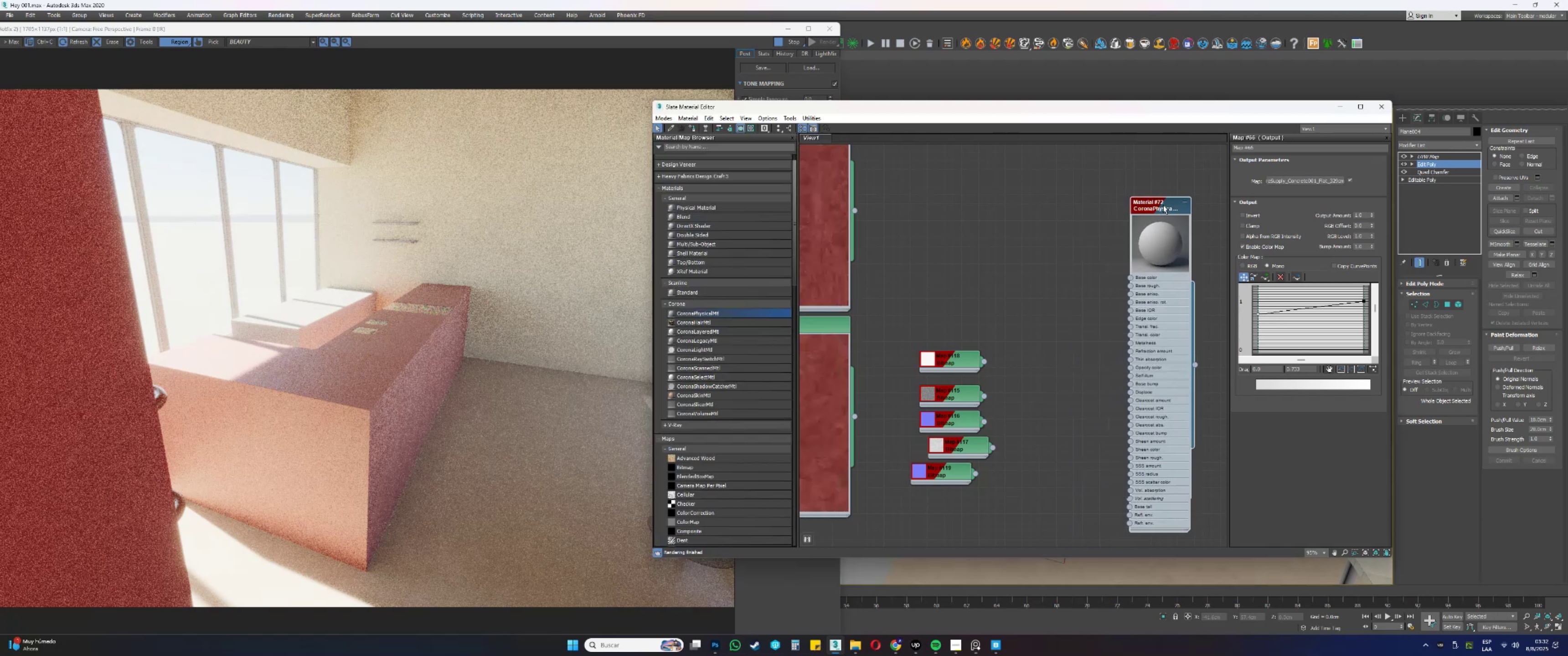 
double_click([1163, 205])
 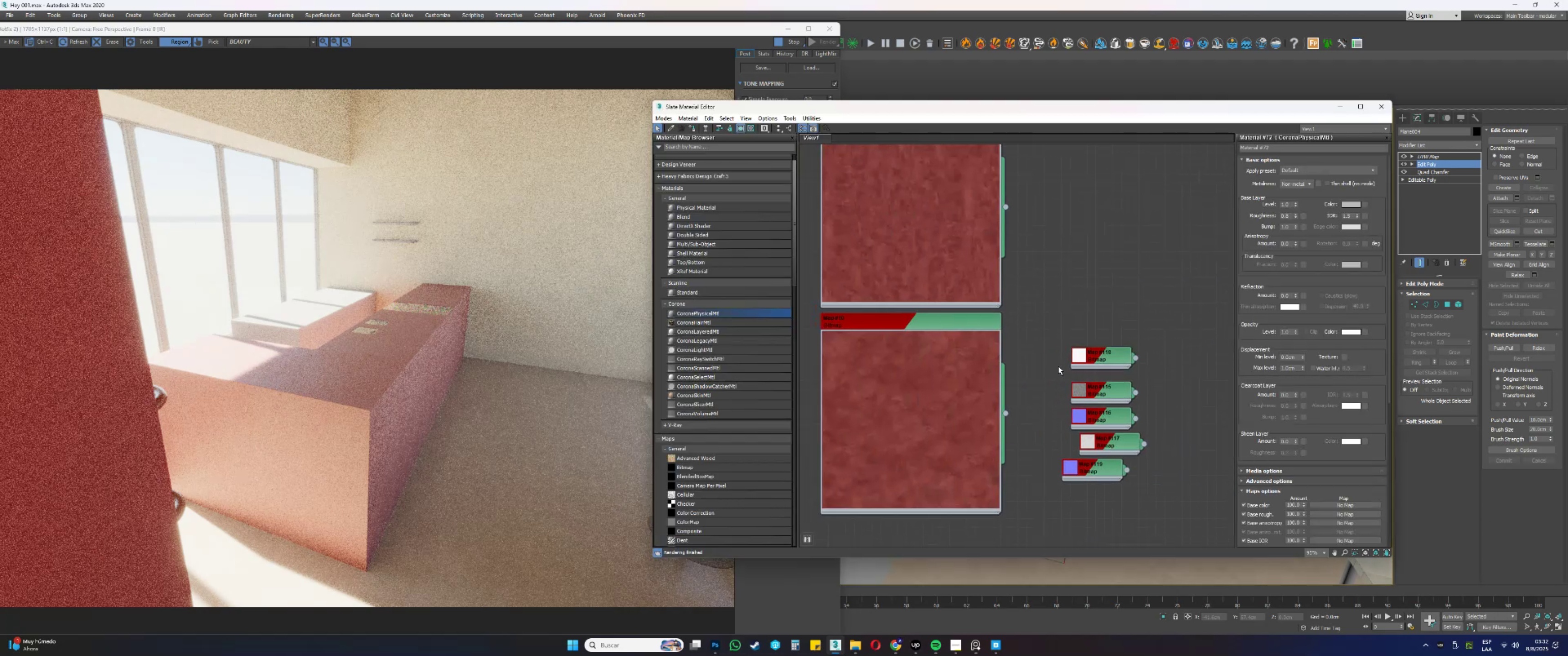 
scroll: coordinate [1021, 374], scroll_direction: up, amount: 2.0
 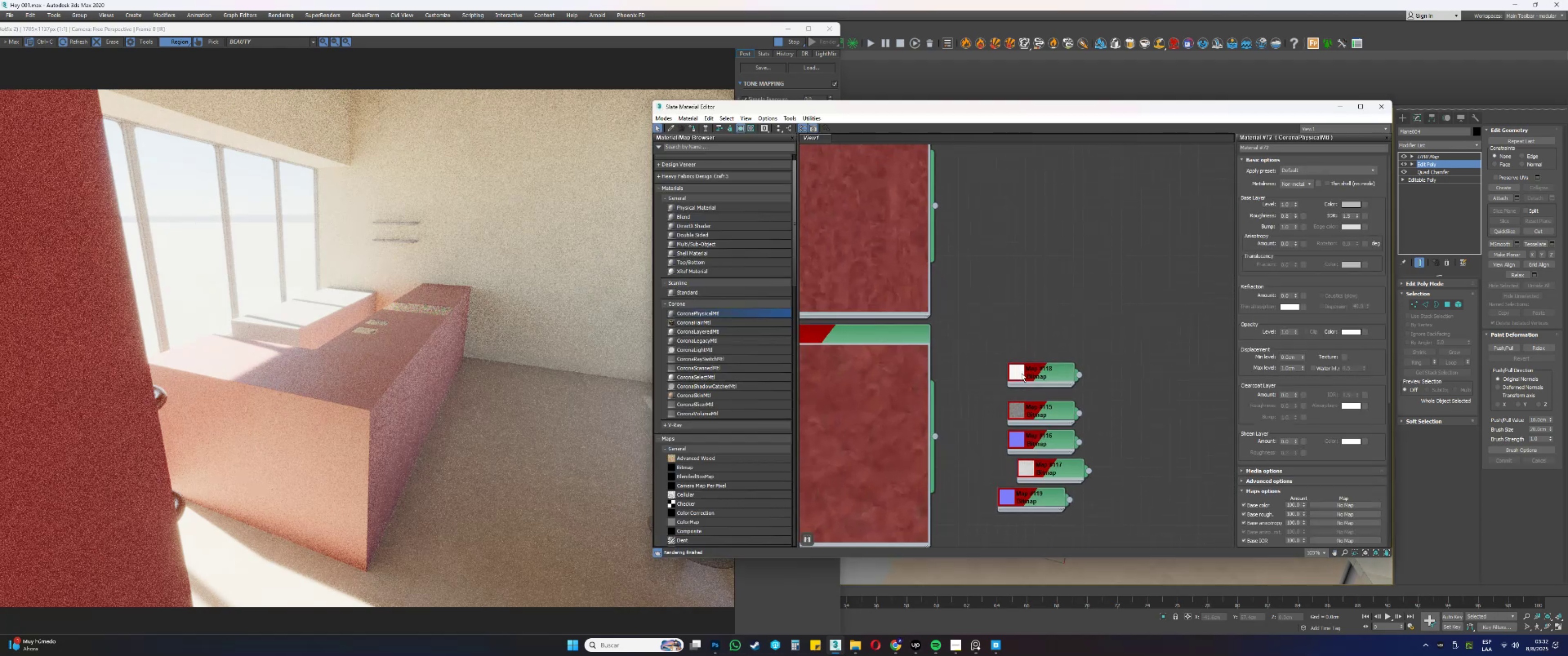 
double_click([1021, 373])
 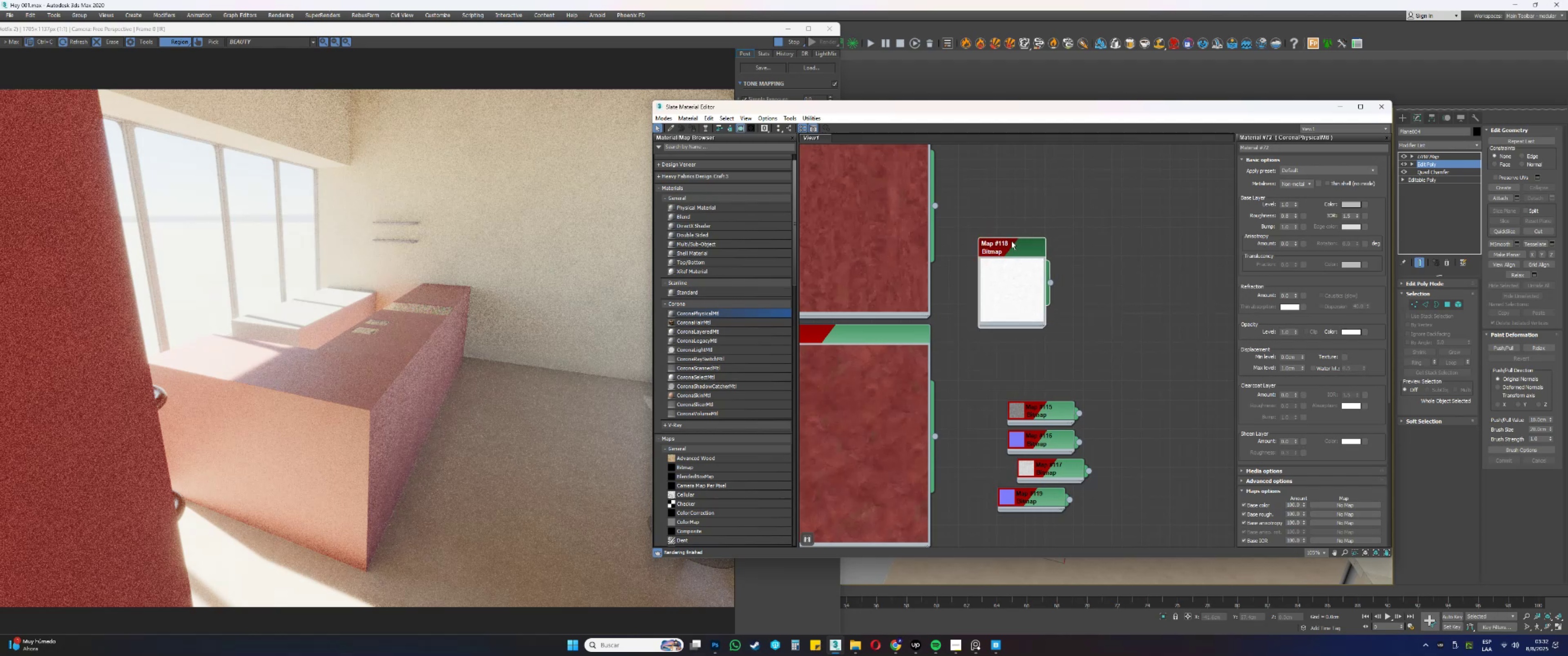 
left_click([1091, 298])
 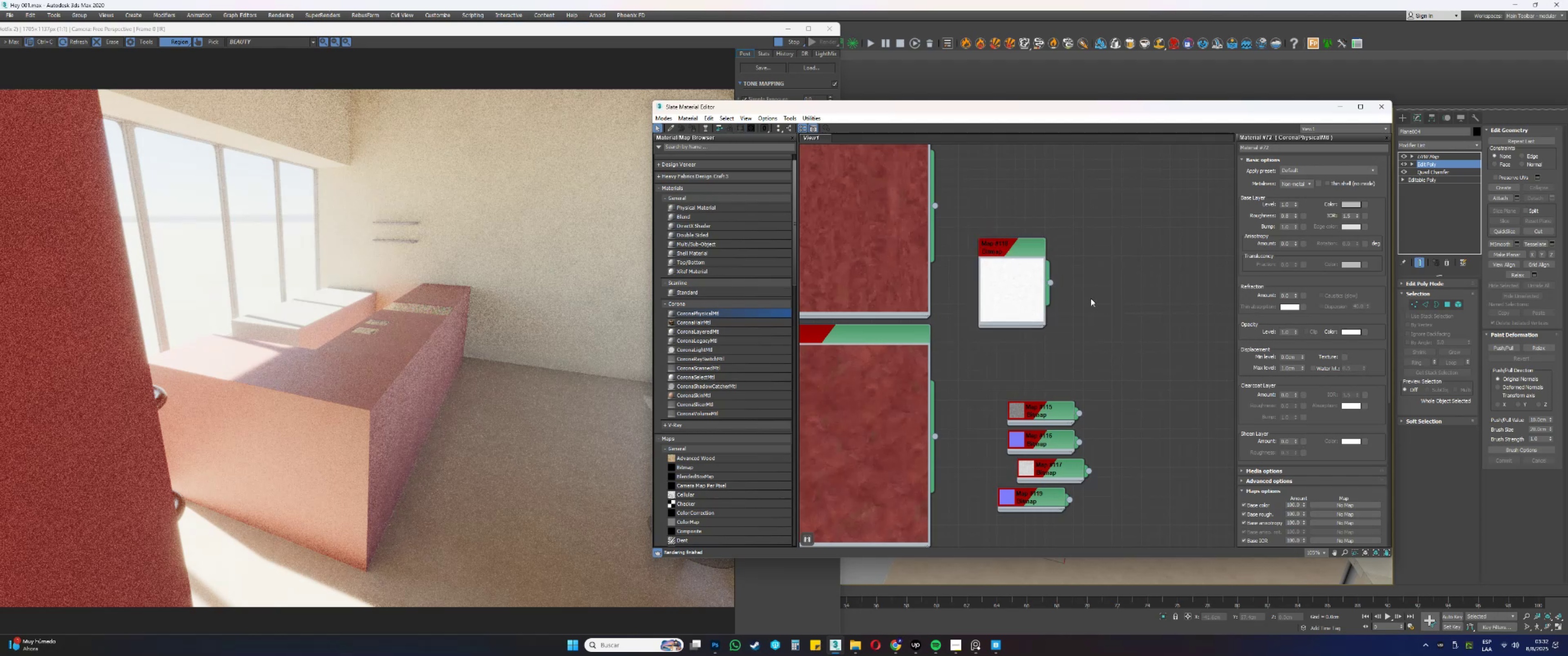 
right_click([1091, 298])
 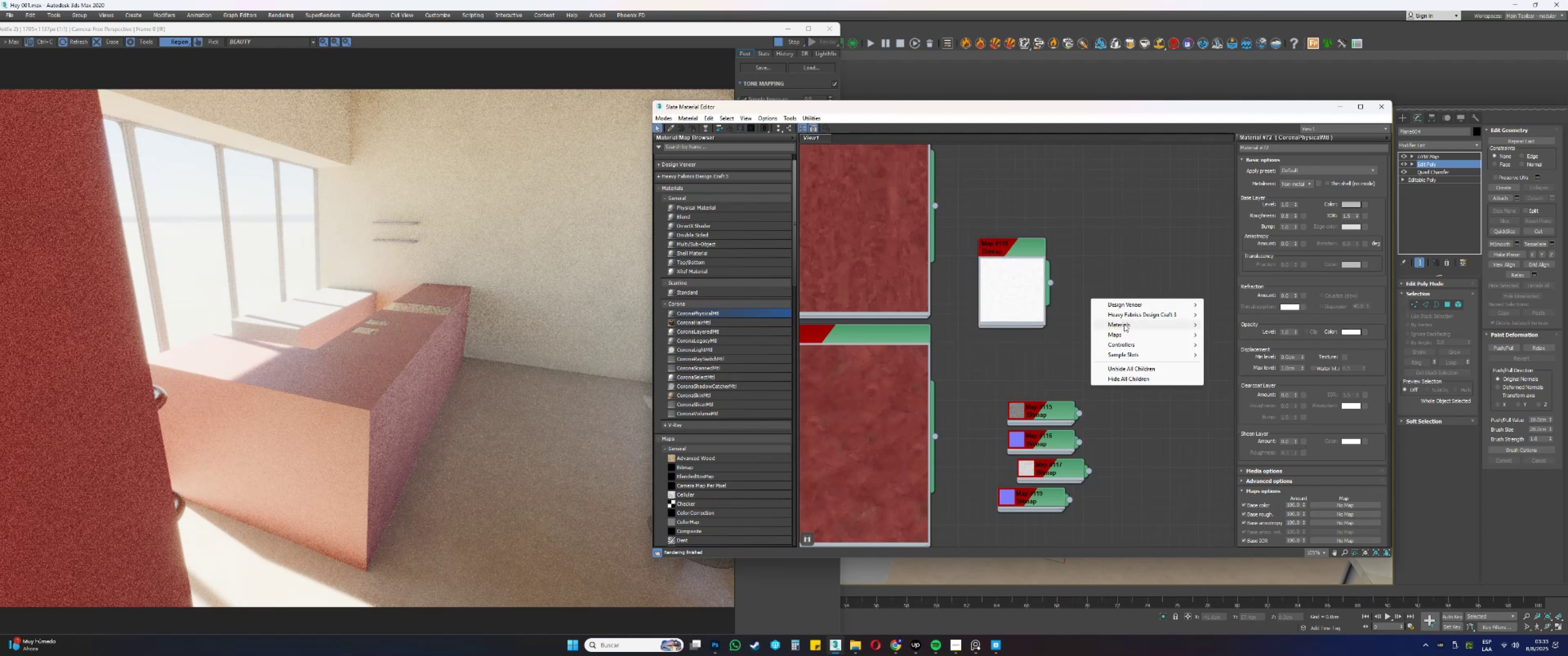 
left_click([1117, 333])
 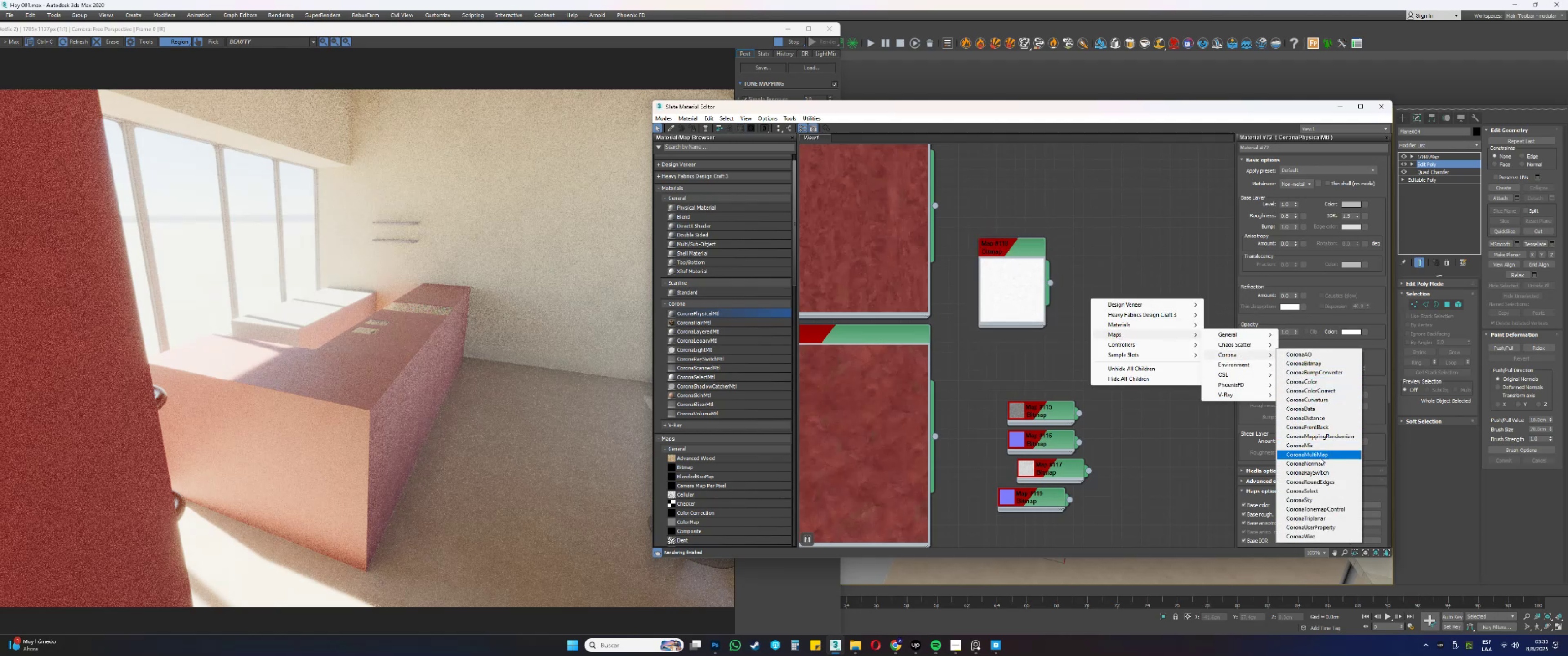 
left_click([1315, 444])
 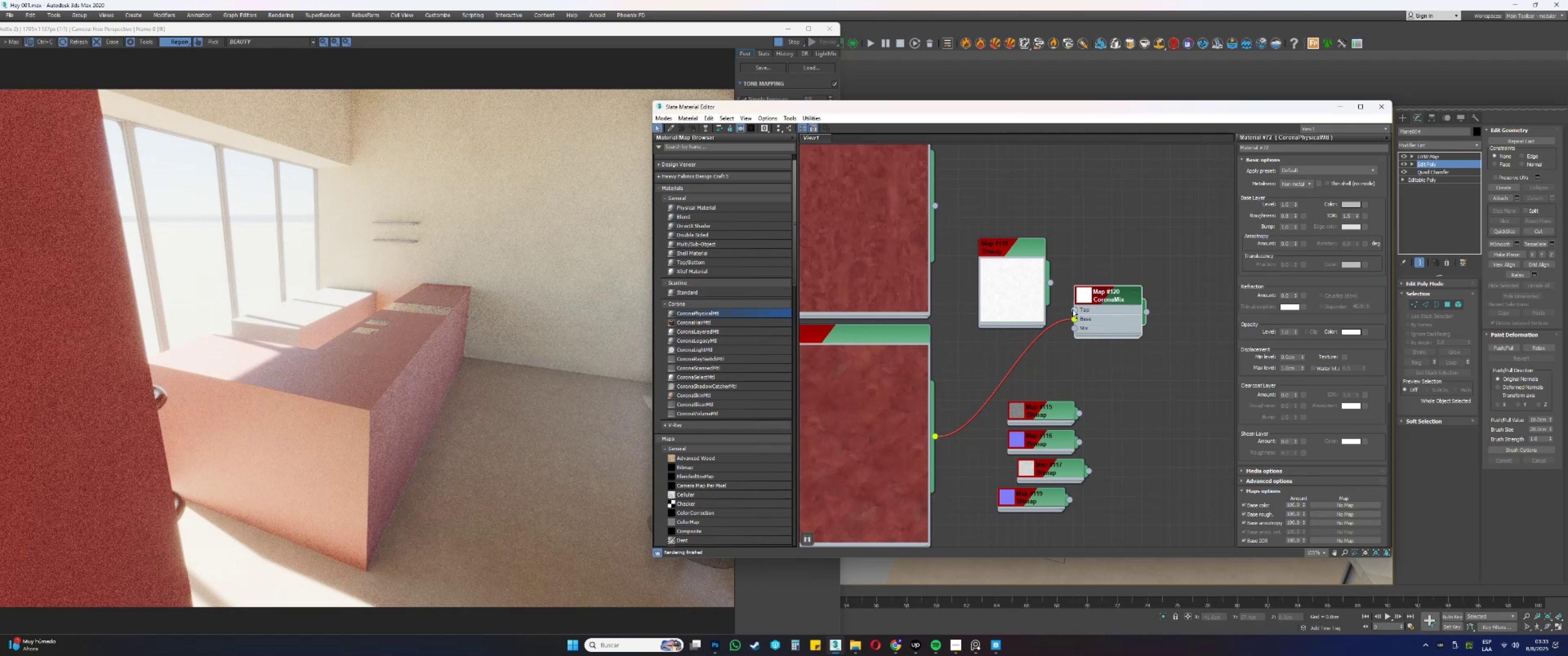 
wait(5.44)
 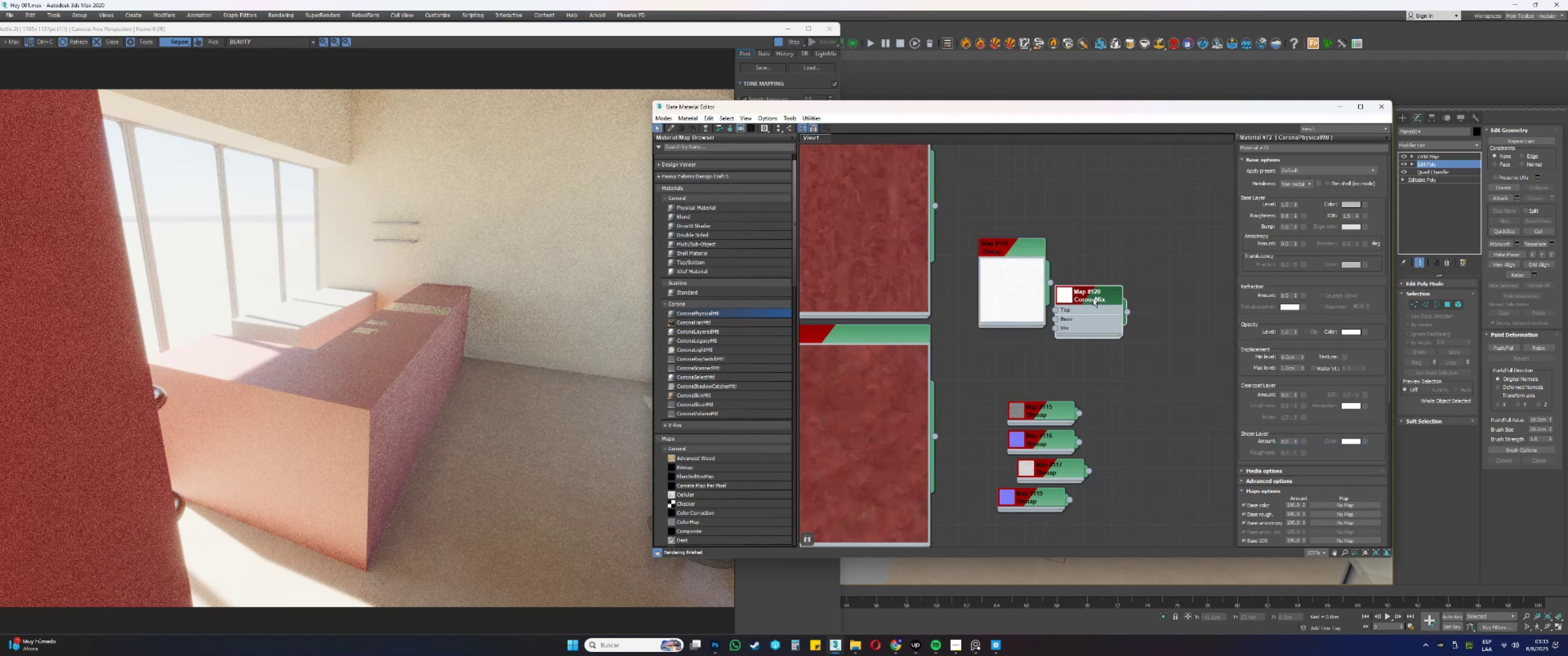 
left_click([1085, 296])
 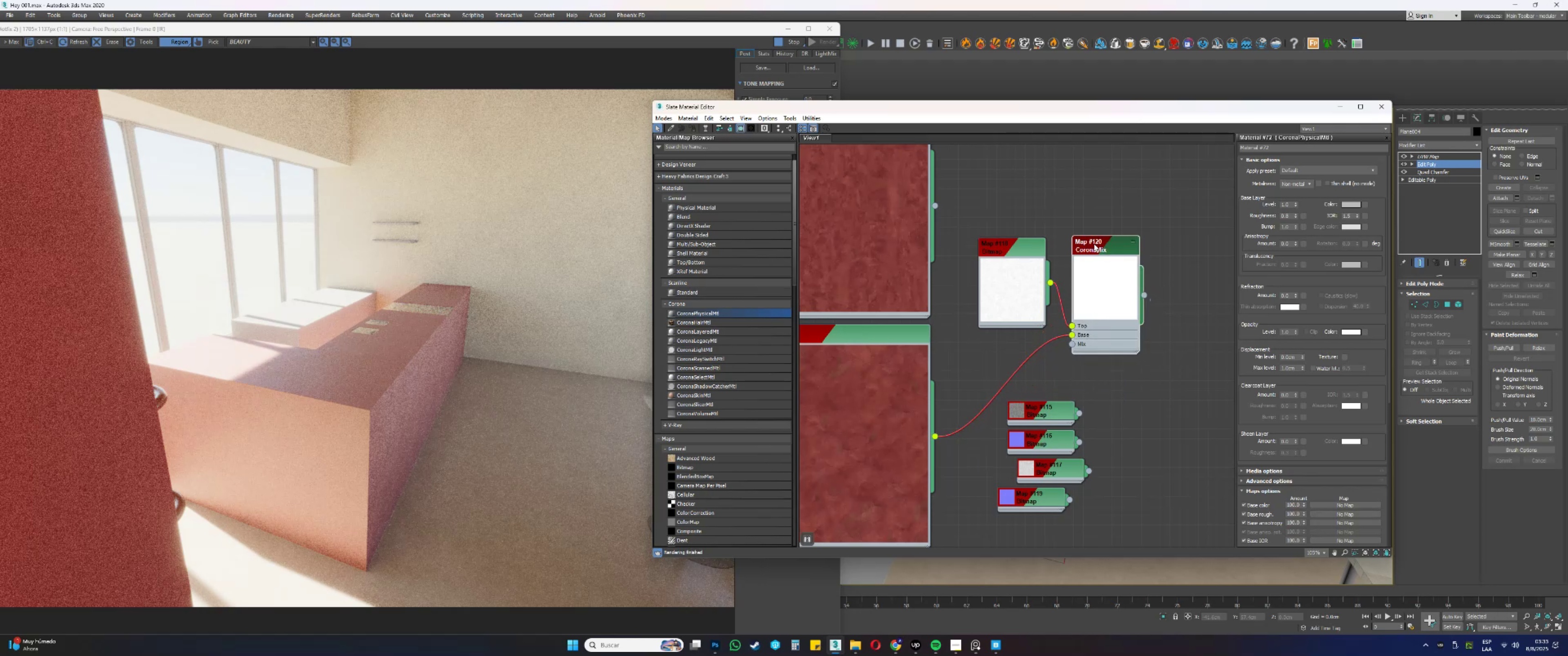 
double_click([1091, 240])
 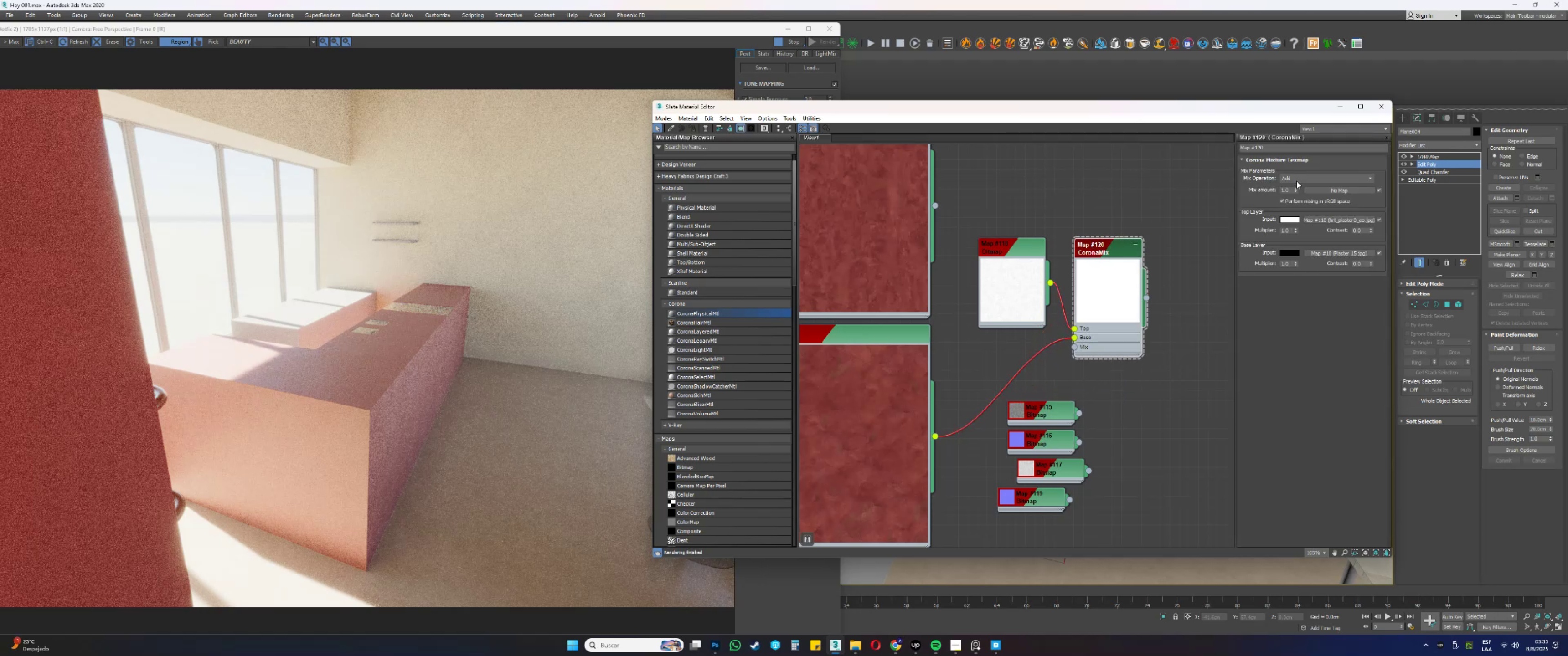 
left_click([1299, 175])
 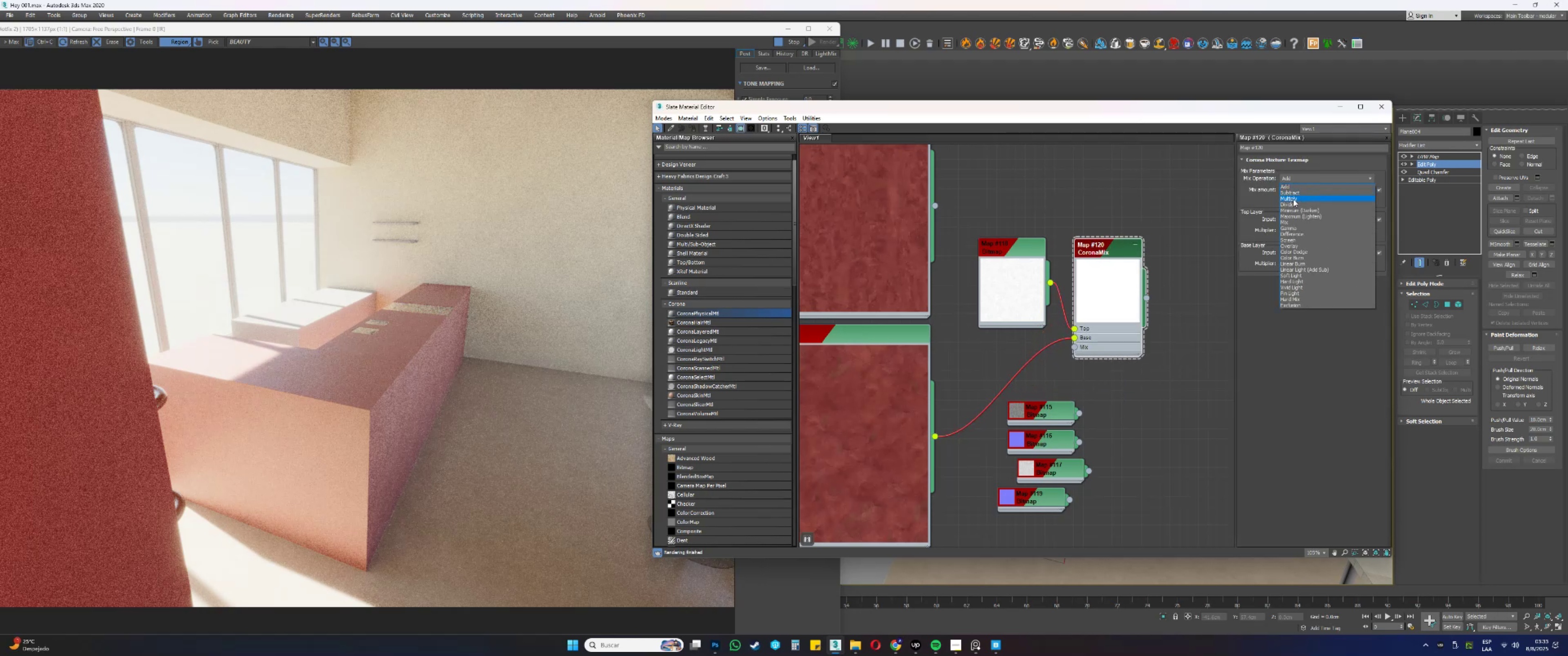 
left_click([1293, 198])
 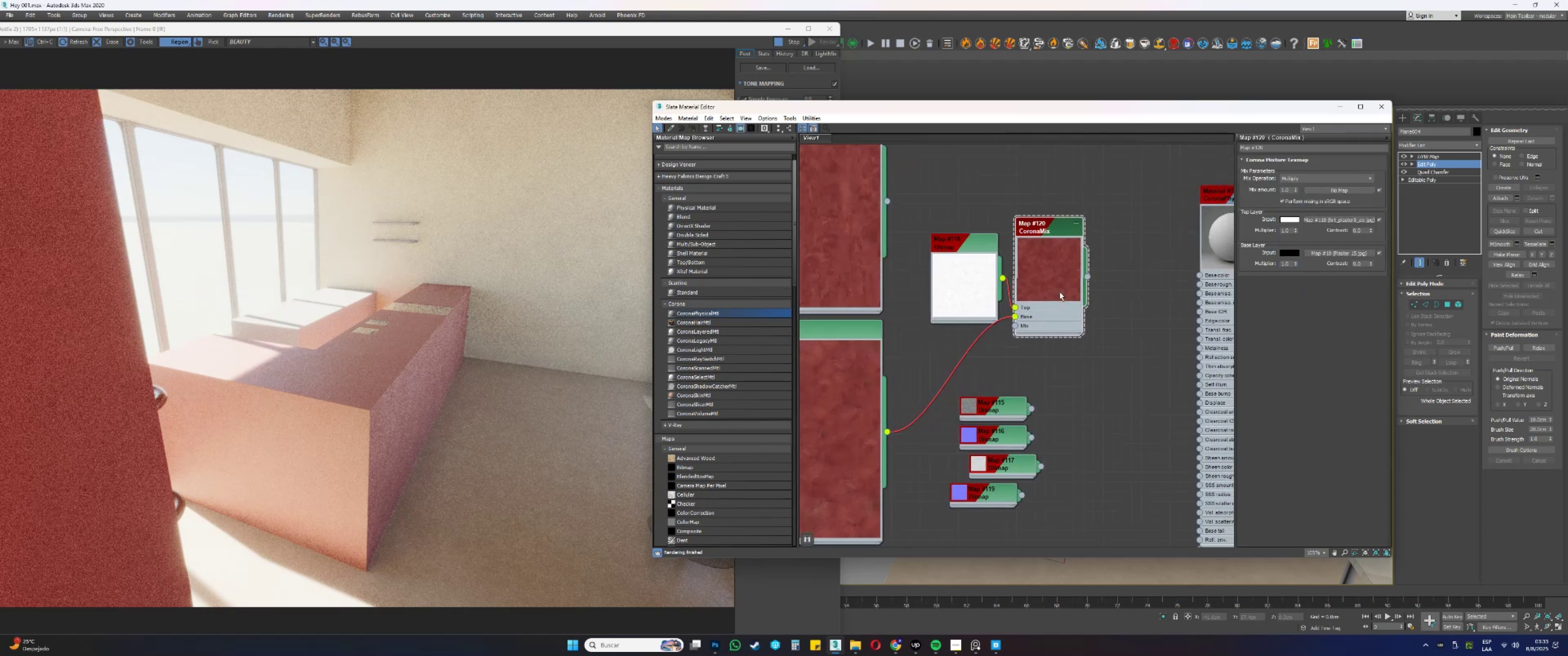 
left_click([963, 405])
 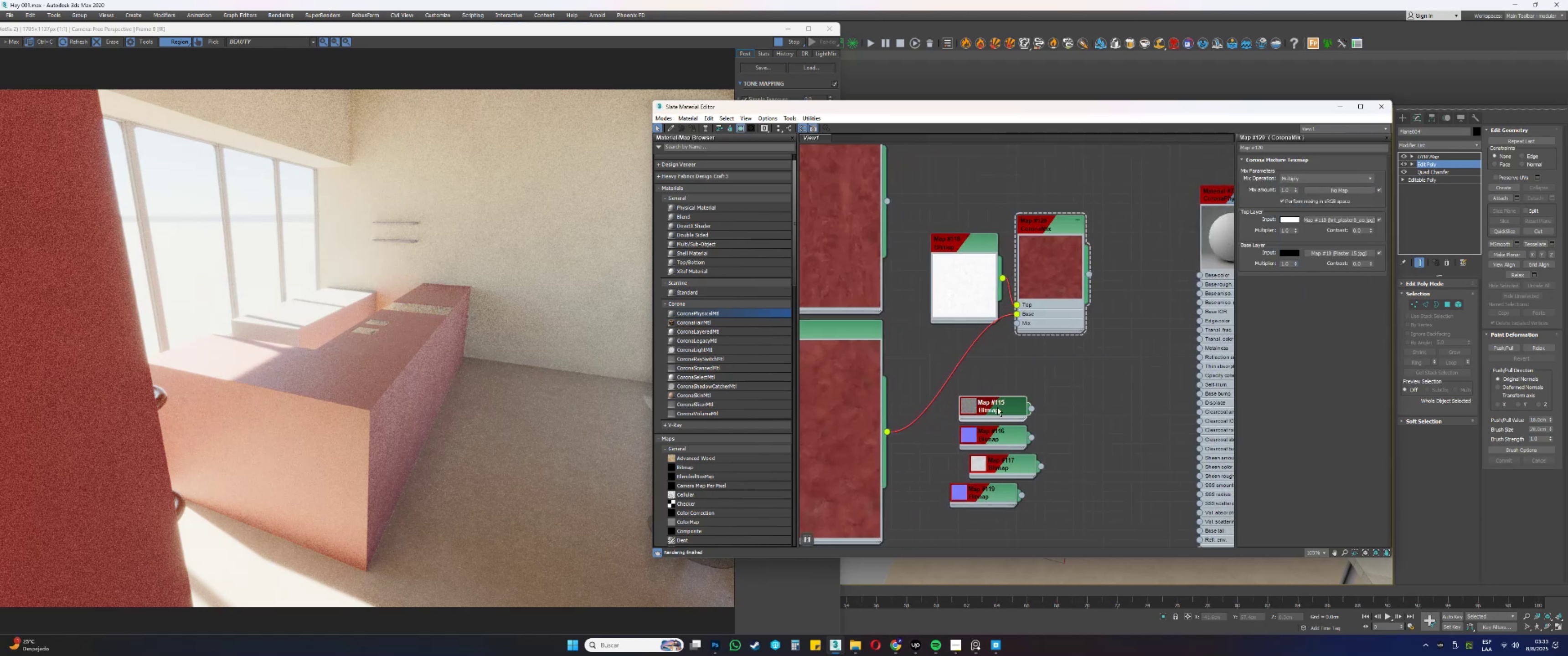 
left_click([998, 406])
 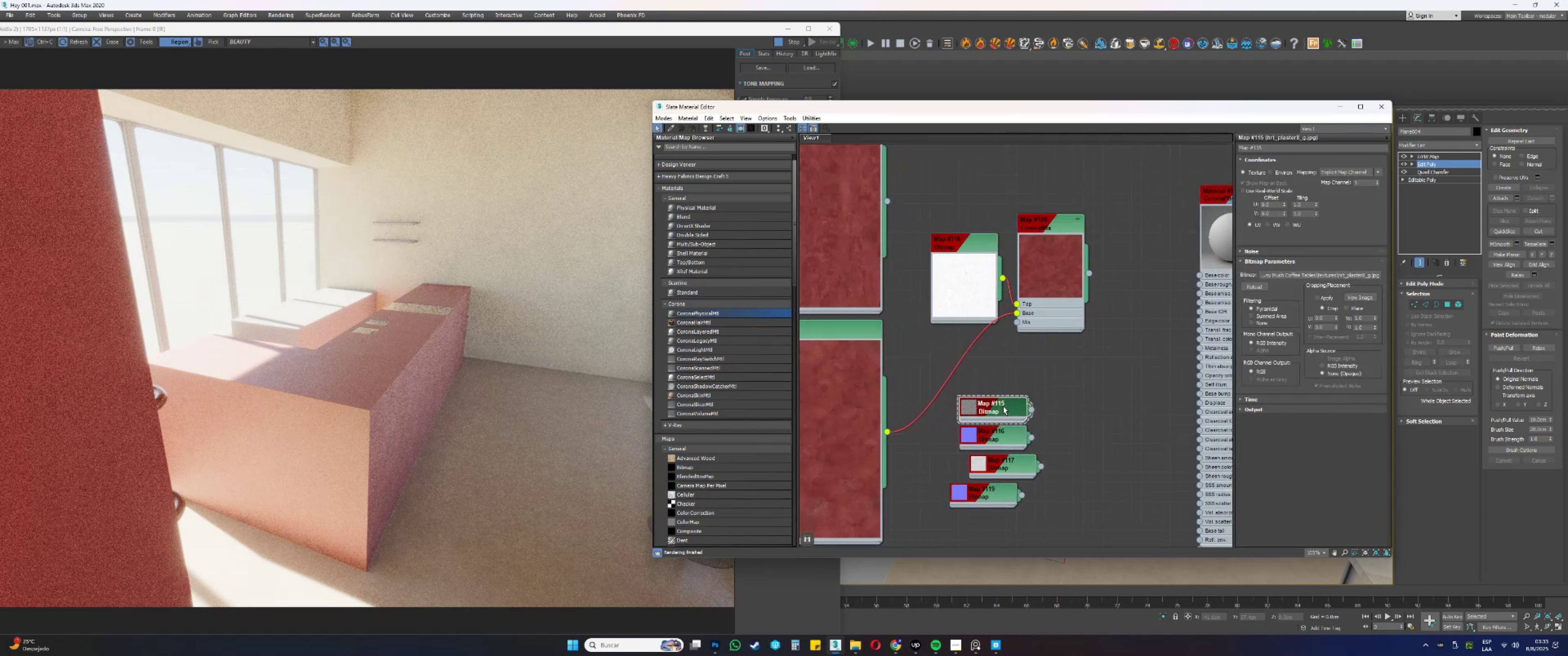 
left_click_drag(start_coordinate=[1003, 407], to_coordinate=[1002, 363])
 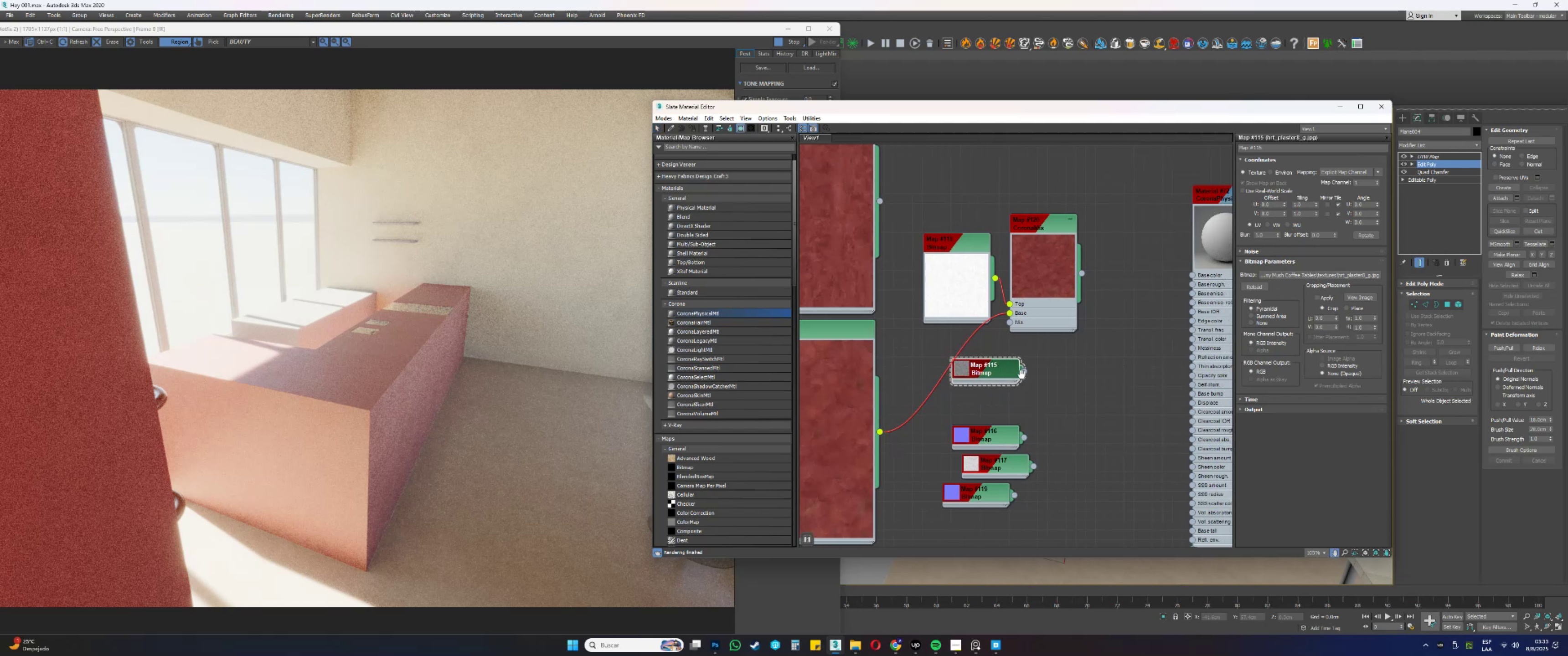 
scroll: coordinate [1006, 377], scroll_direction: up, amount: 1.0
 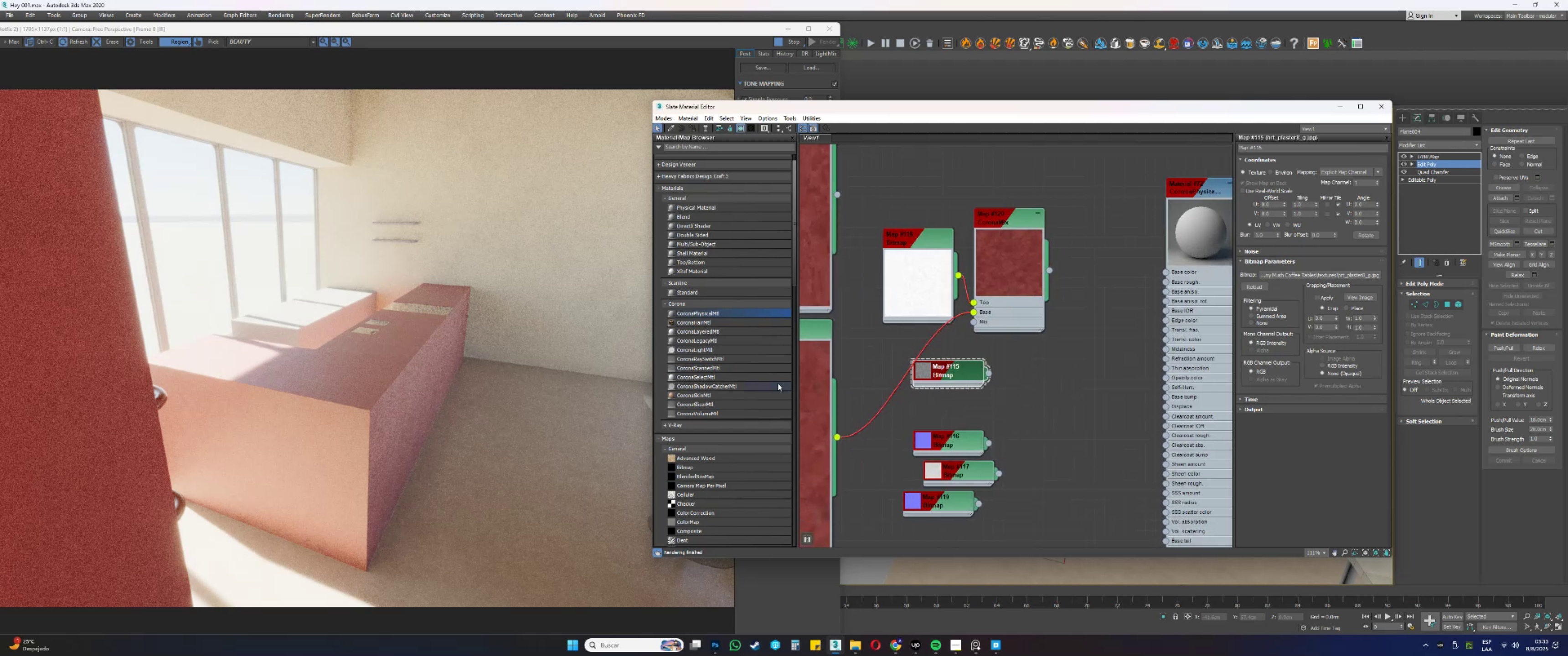 
scroll: coordinate [704, 480], scroll_direction: down, amount: 6.0
 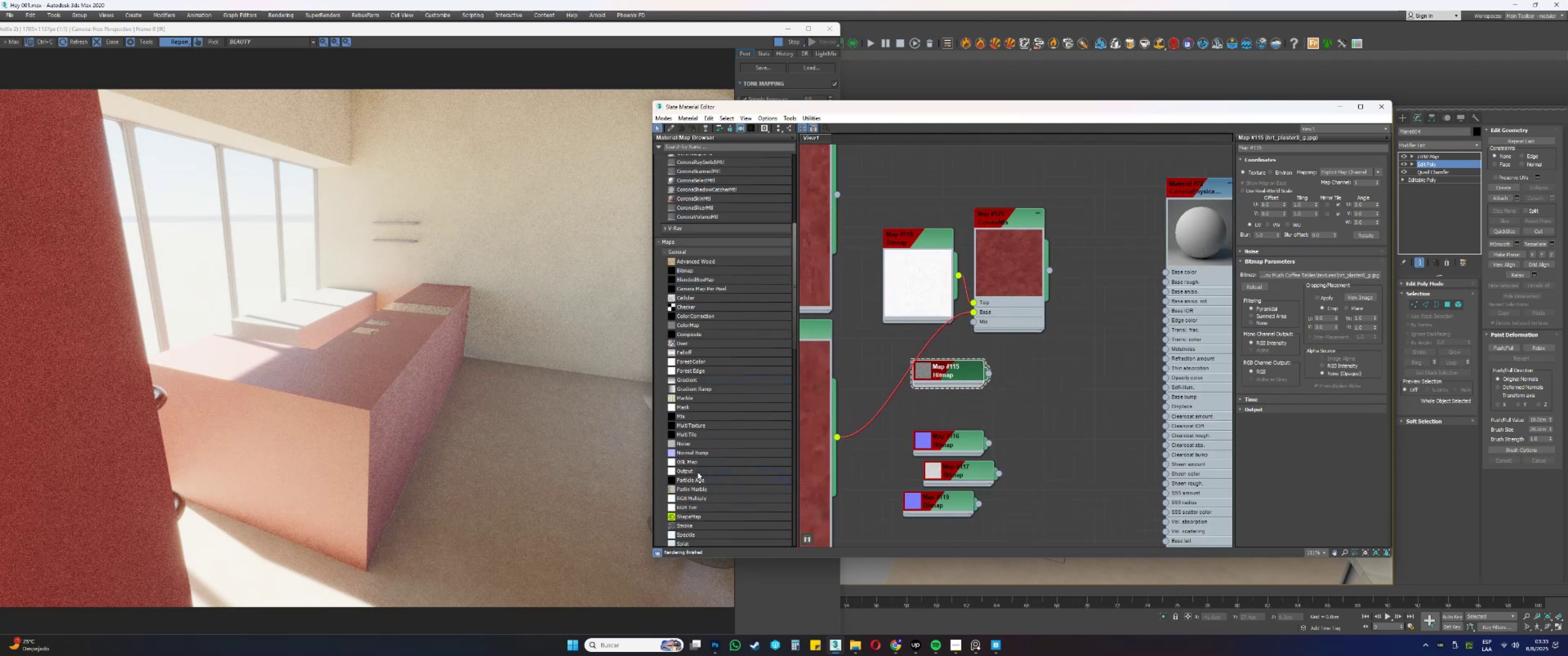 
left_click_drag(start_coordinate=[688, 473], to_coordinate=[1026, 357])
 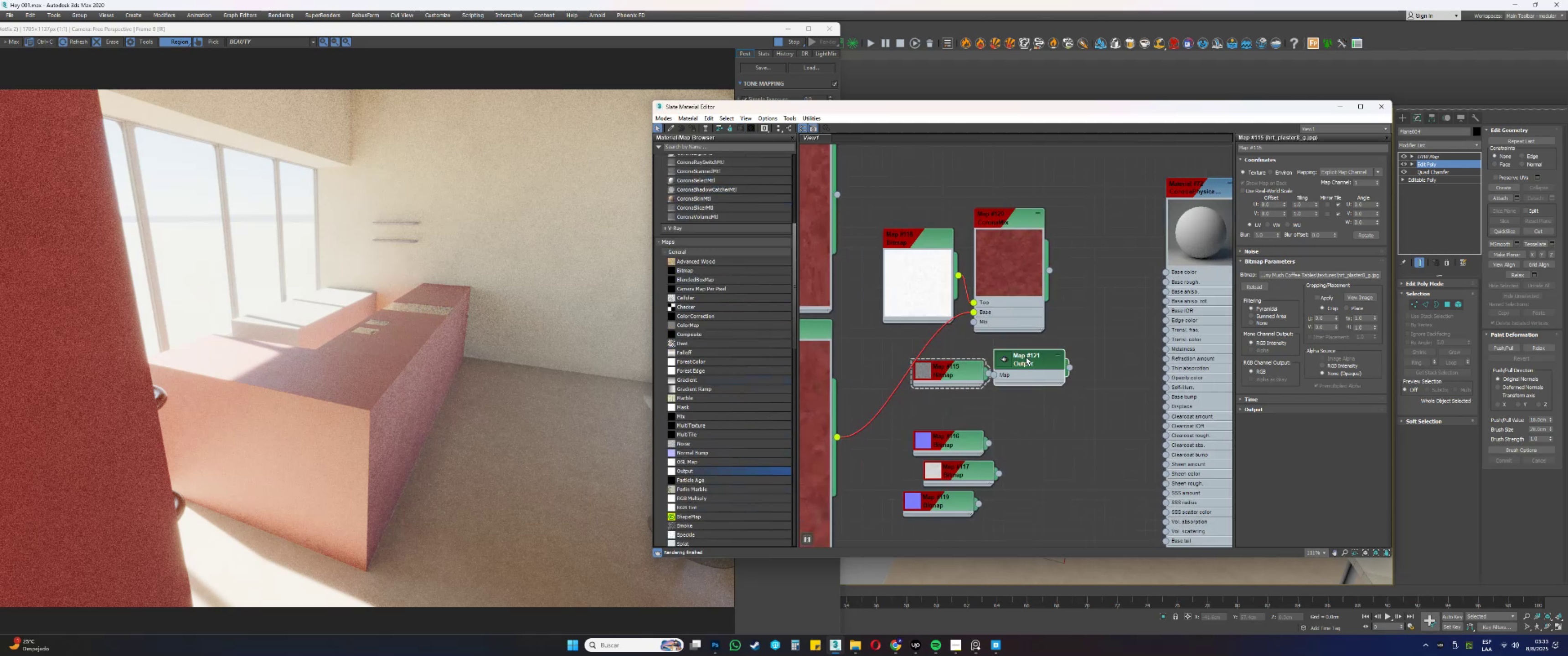 
left_click_drag(start_coordinate=[1018, 364], to_coordinate=[1028, 364])
 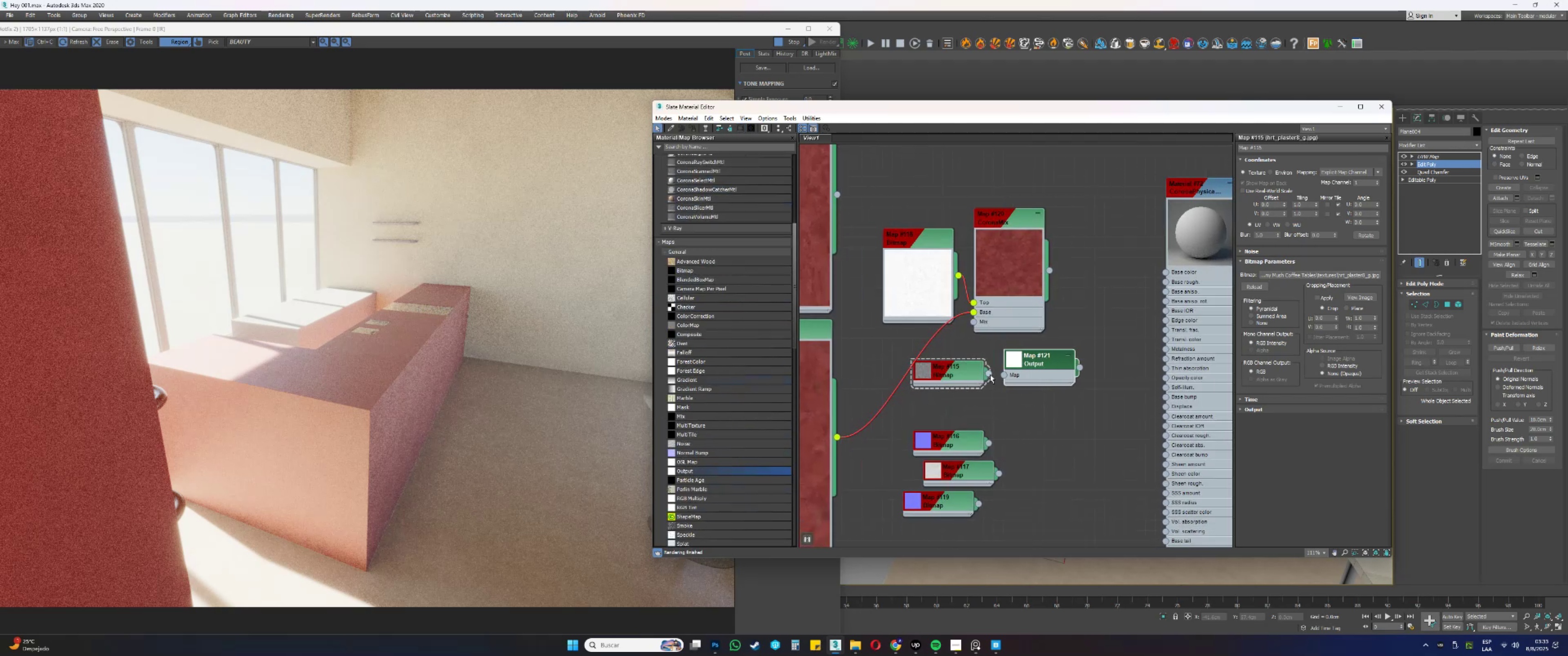 
left_click_drag(start_coordinate=[988, 373], to_coordinate=[1005, 376])
 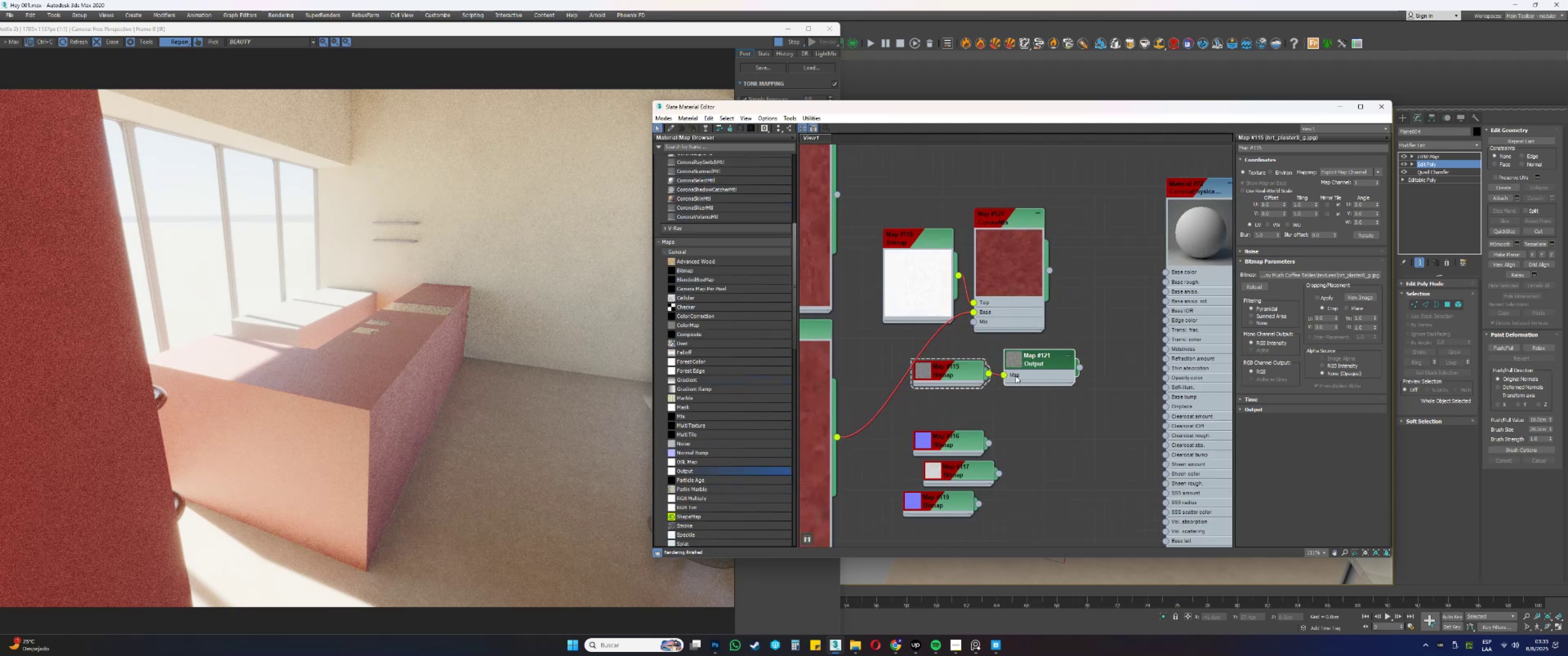 
scroll: coordinate [1095, 371], scroll_direction: up, amount: 3.0
 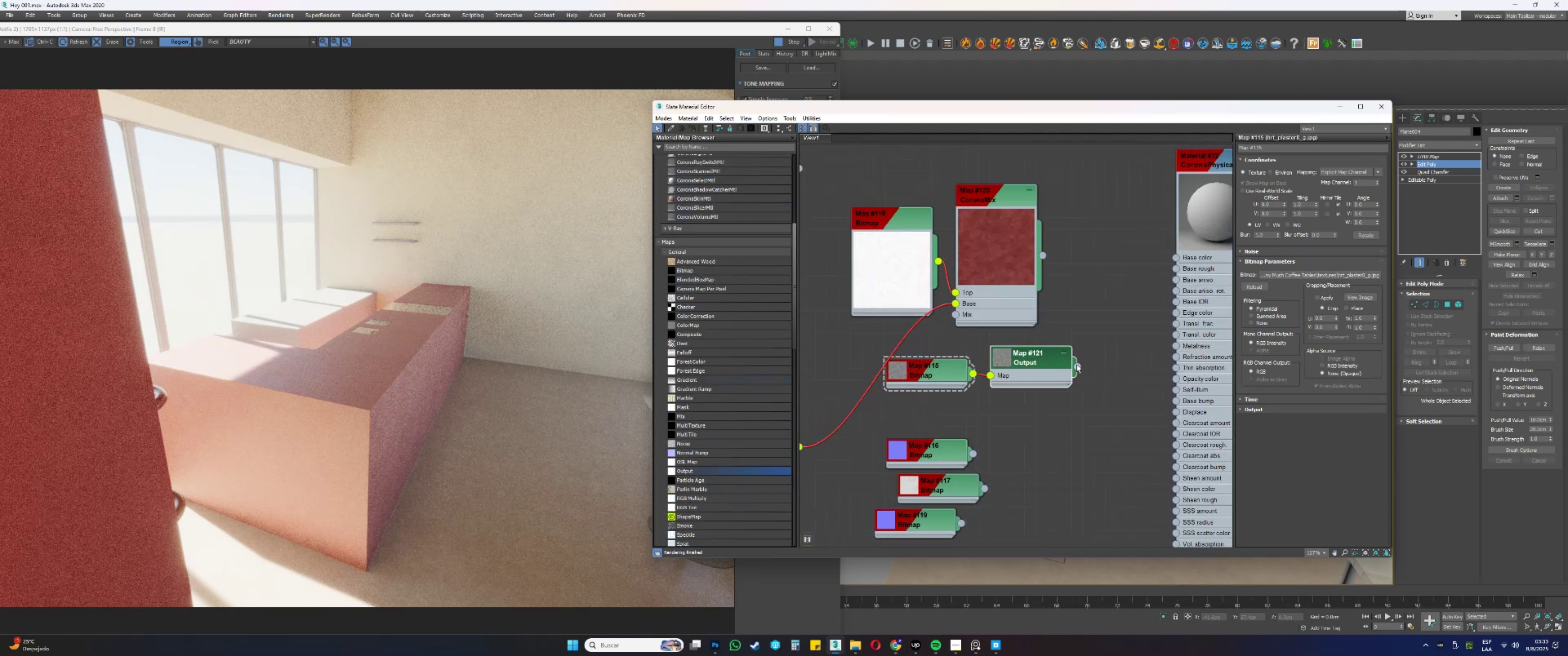 
left_click_drag(start_coordinate=[1076, 364], to_coordinate=[1178, 270])
 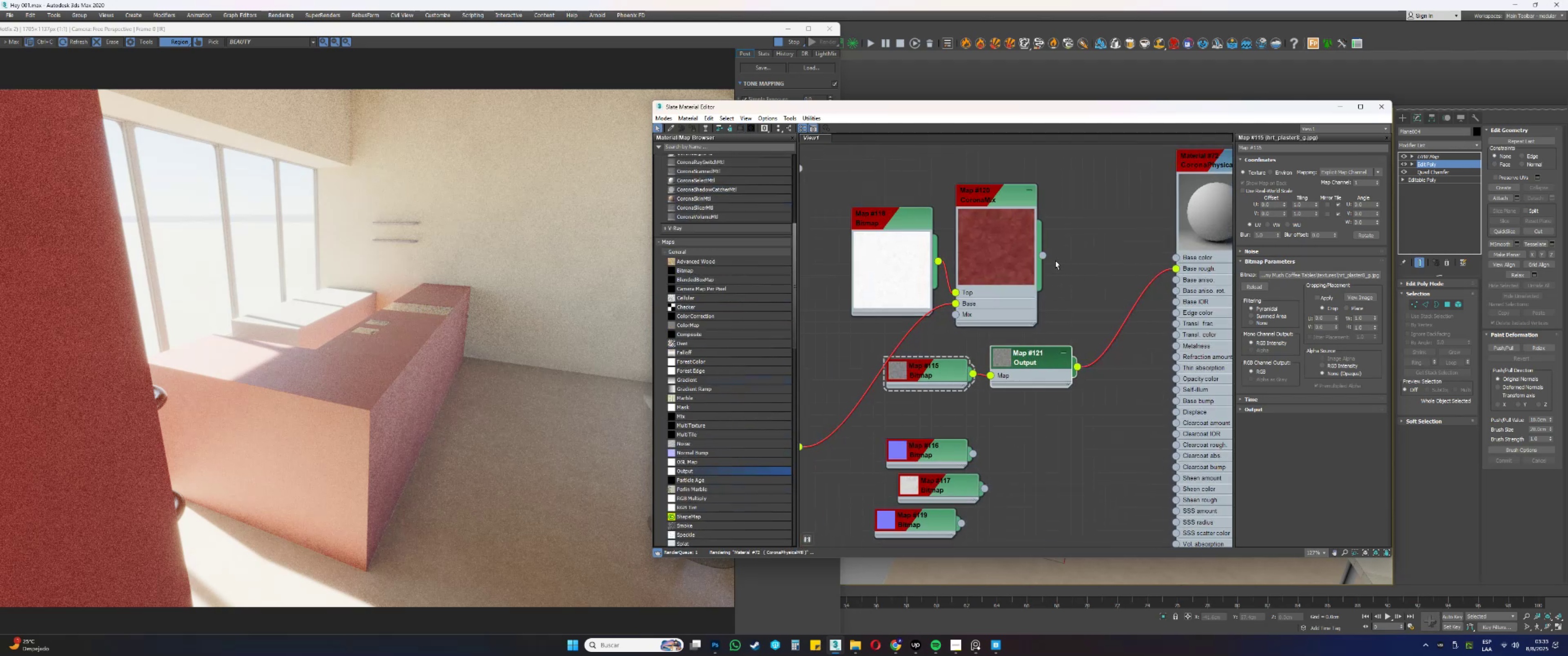 
left_click_drag(start_coordinate=[1047, 256], to_coordinate=[1153, 257])
 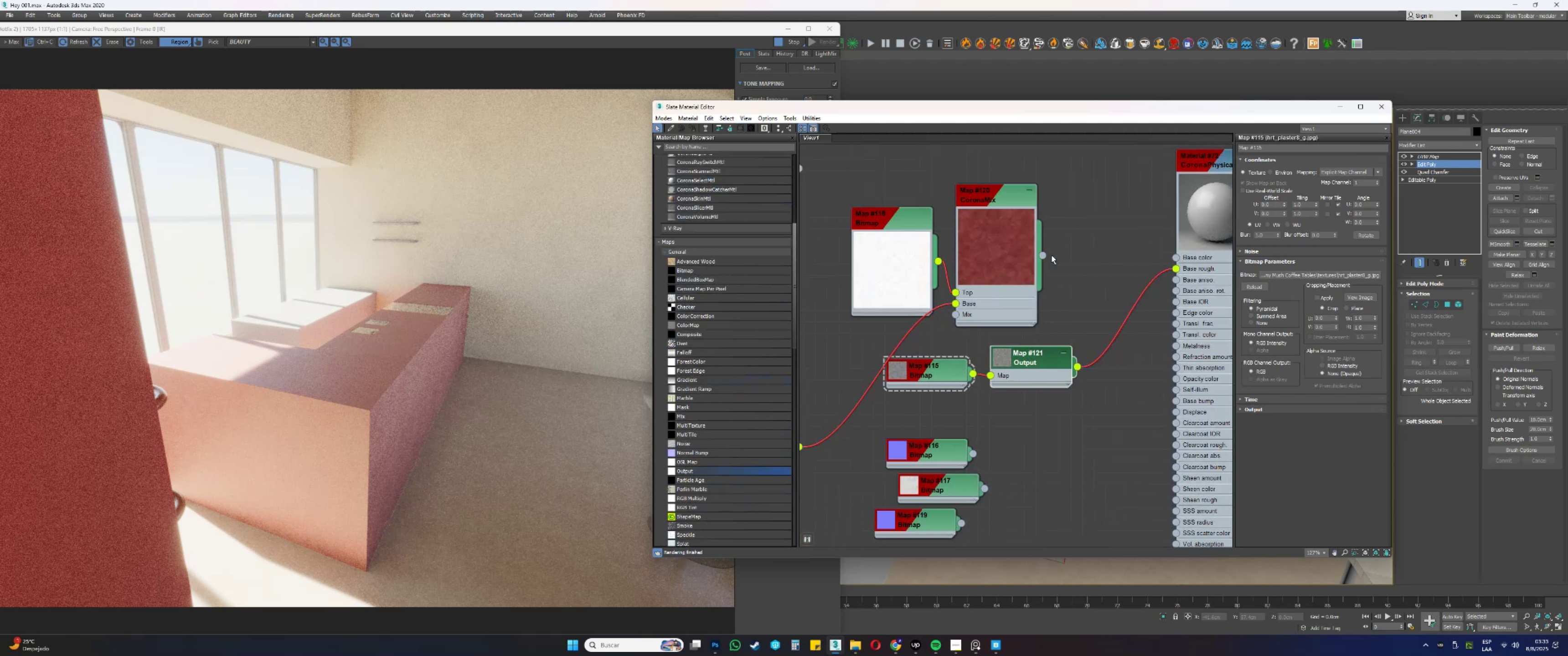 
left_click_drag(start_coordinate=[1042, 253], to_coordinate=[1176, 257])
 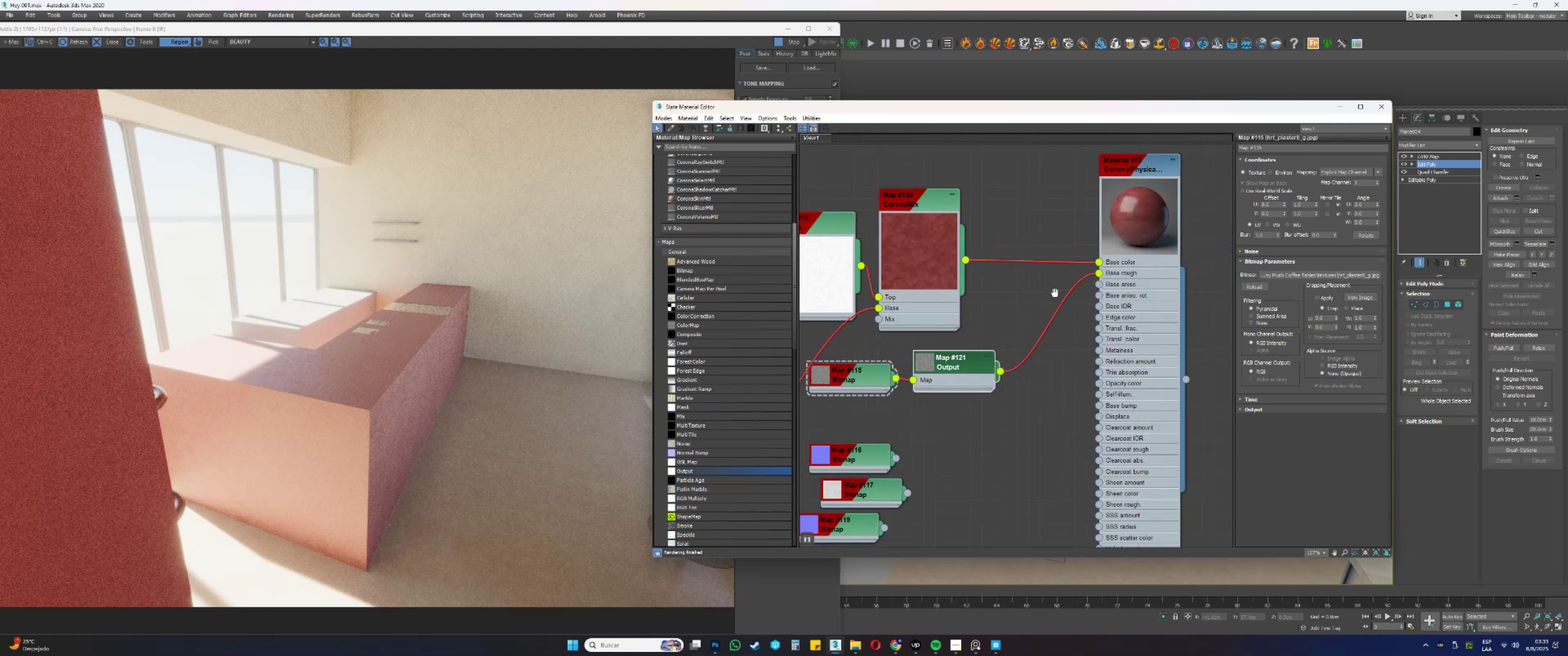 
left_click_drag(start_coordinate=[1107, 258], to_coordinate=[1139, 255])
 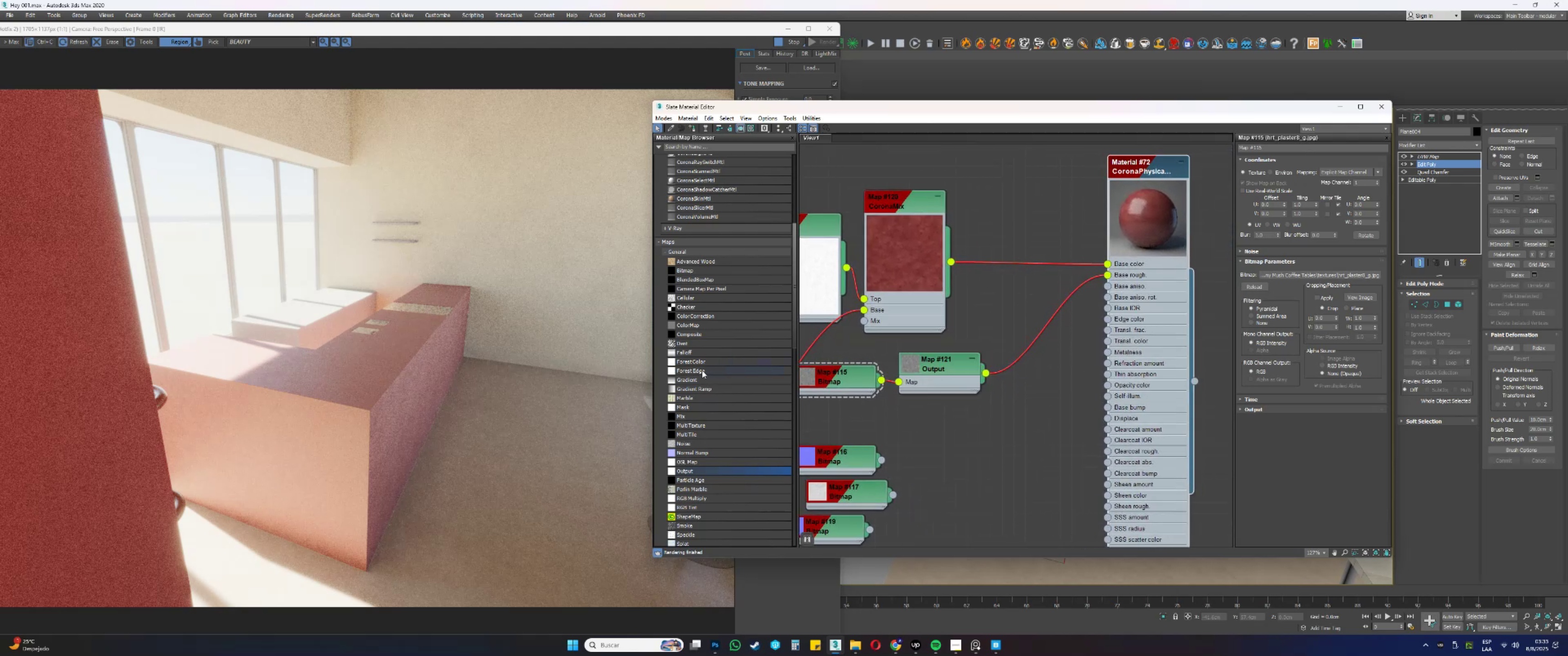 
left_click_drag(start_coordinate=[701, 315], to_coordinate=[996, 264])
 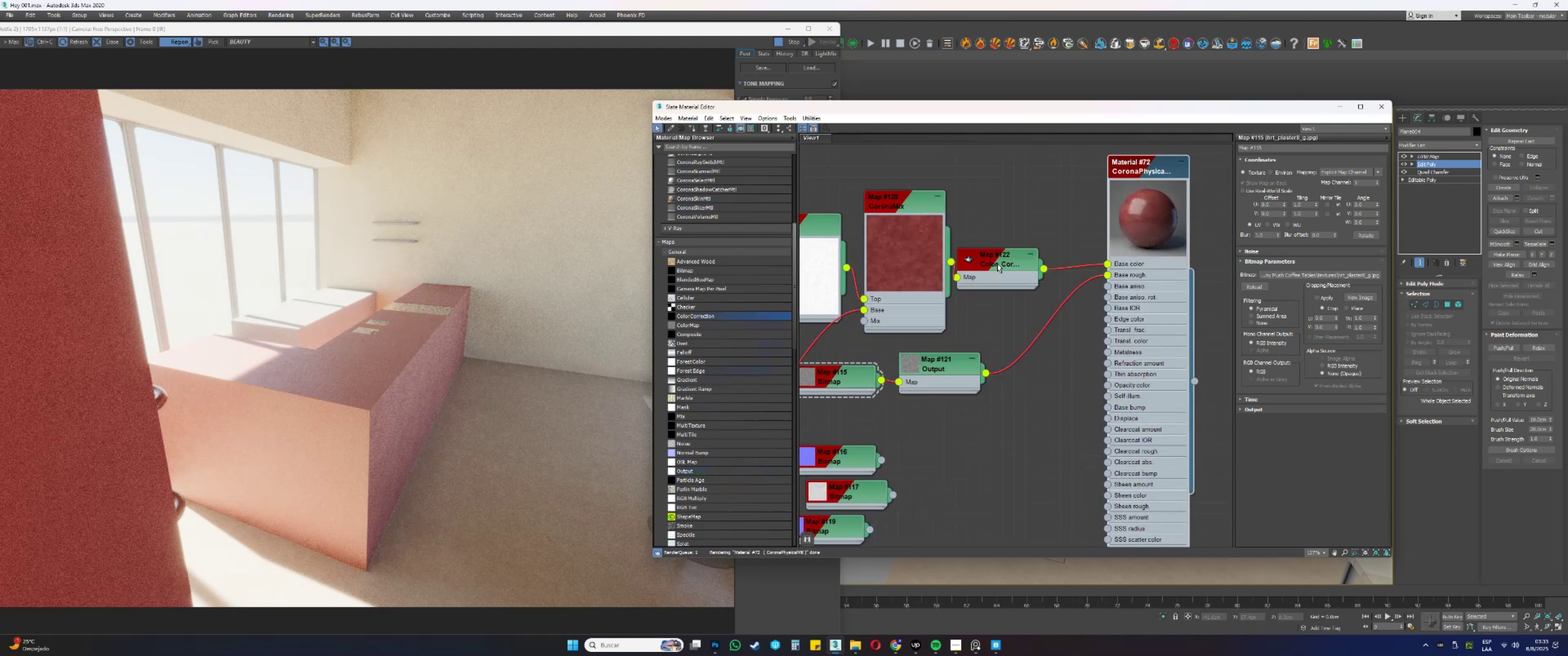 
left_click_drag(start_coordinate=[992, 266], to_coordinate=[1015, 262])
 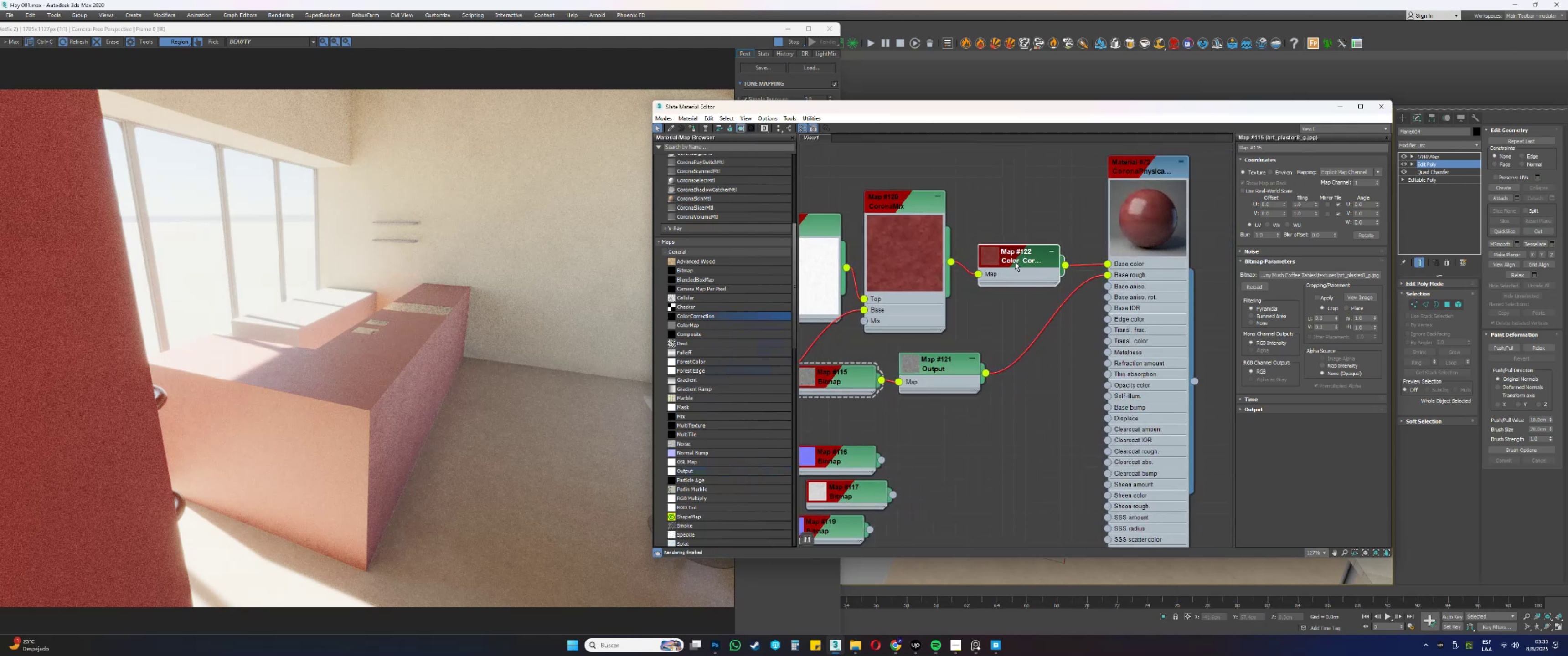 
left_click_drag(start_coordinate=[1017, 262], to_coordinate=[1043, 258])
 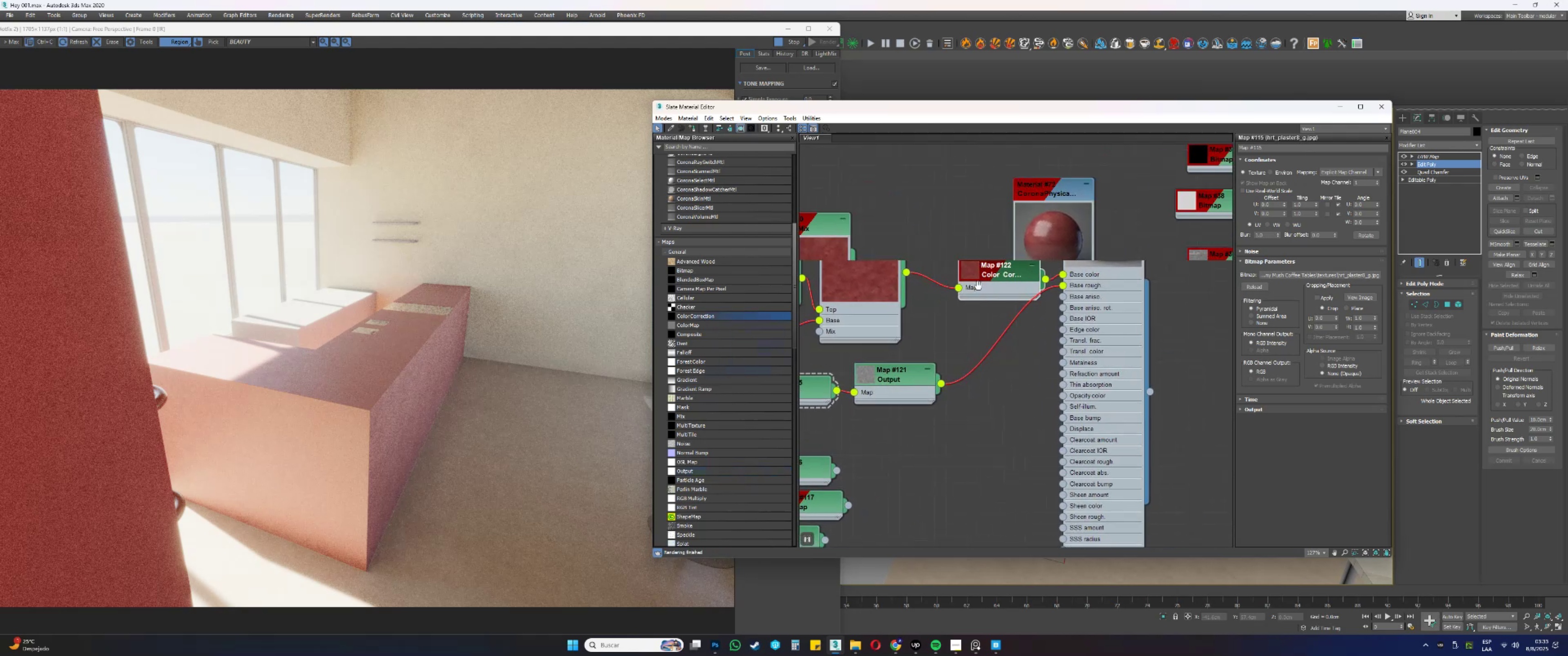 
left_click_drag(start_coordinate=[952, 246], to_coordinate=[1025, 287])
 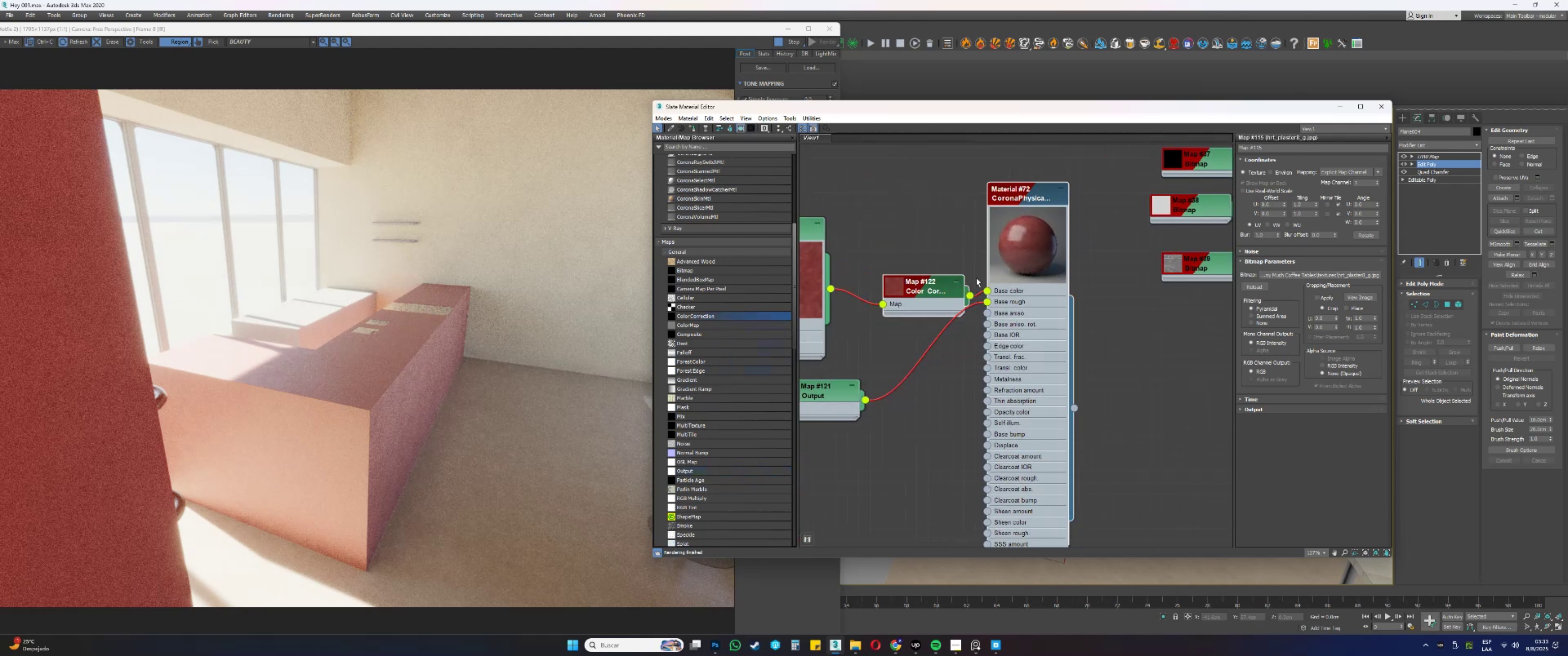 
left_click_drag(start_coordinate=[932, 278], to_coordinate=[987, 279])
 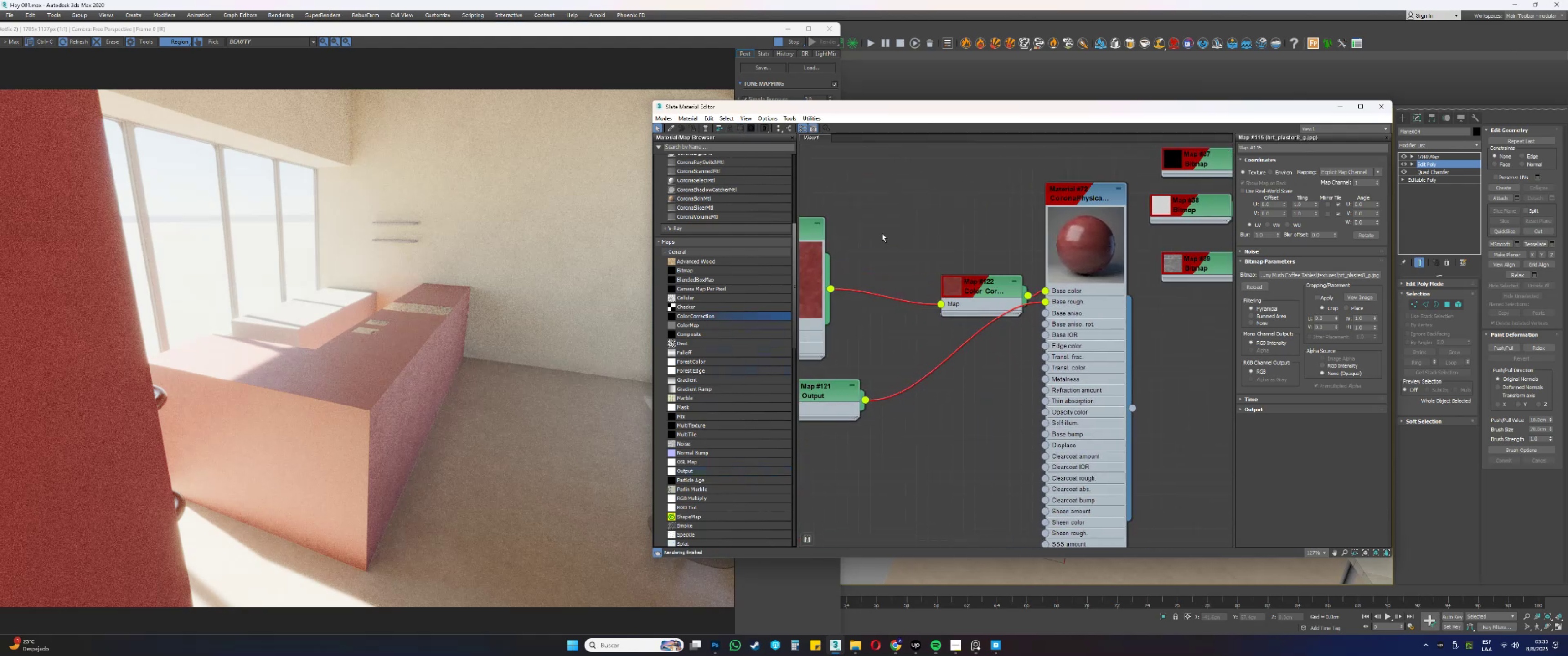 
right_click([882, 233])
 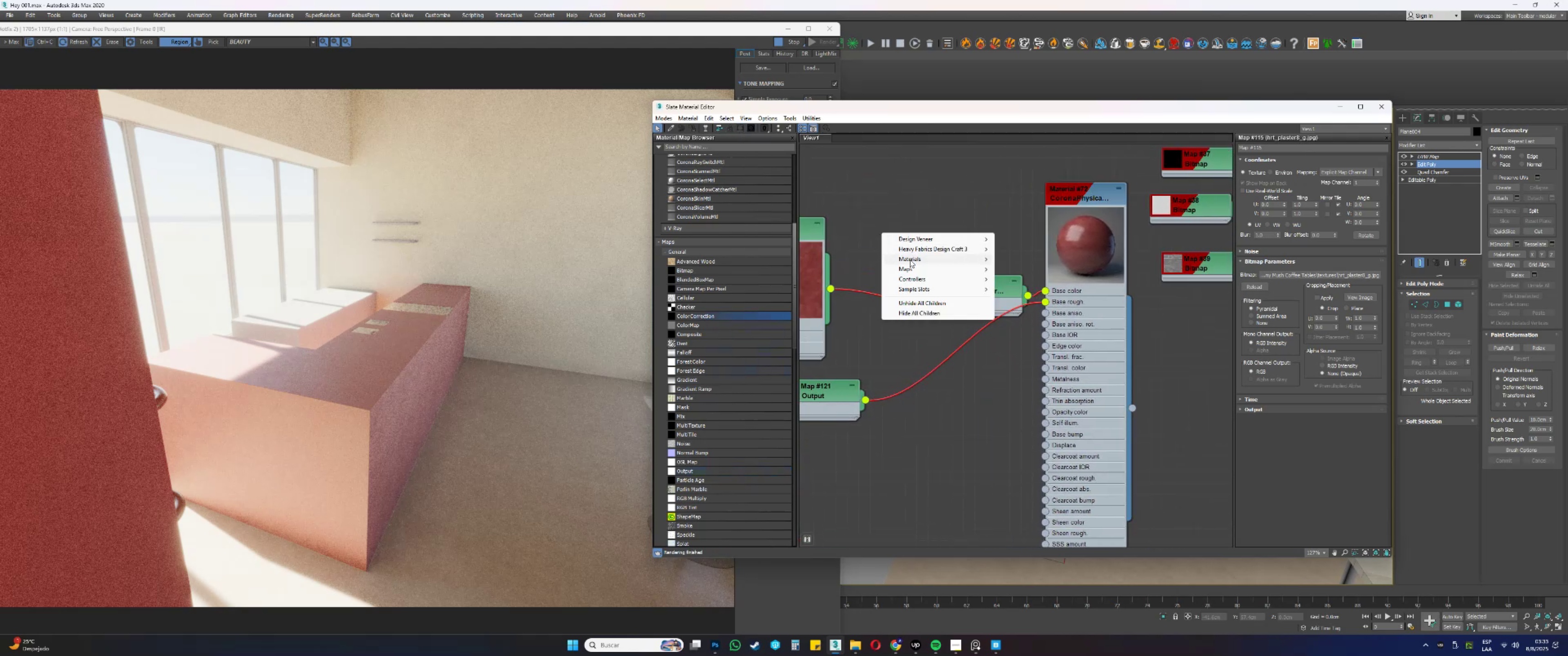 
left_click([911, 266])
 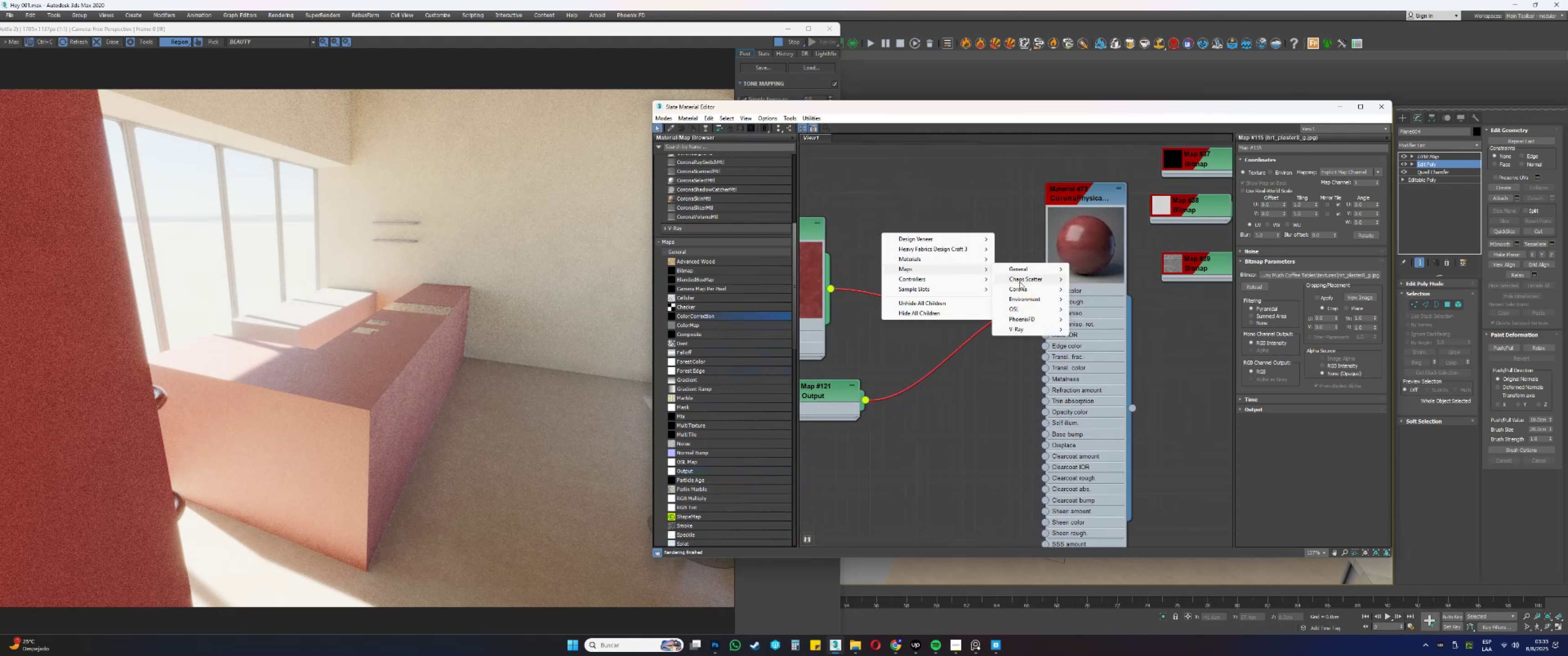 
left_click([1023, 287])
 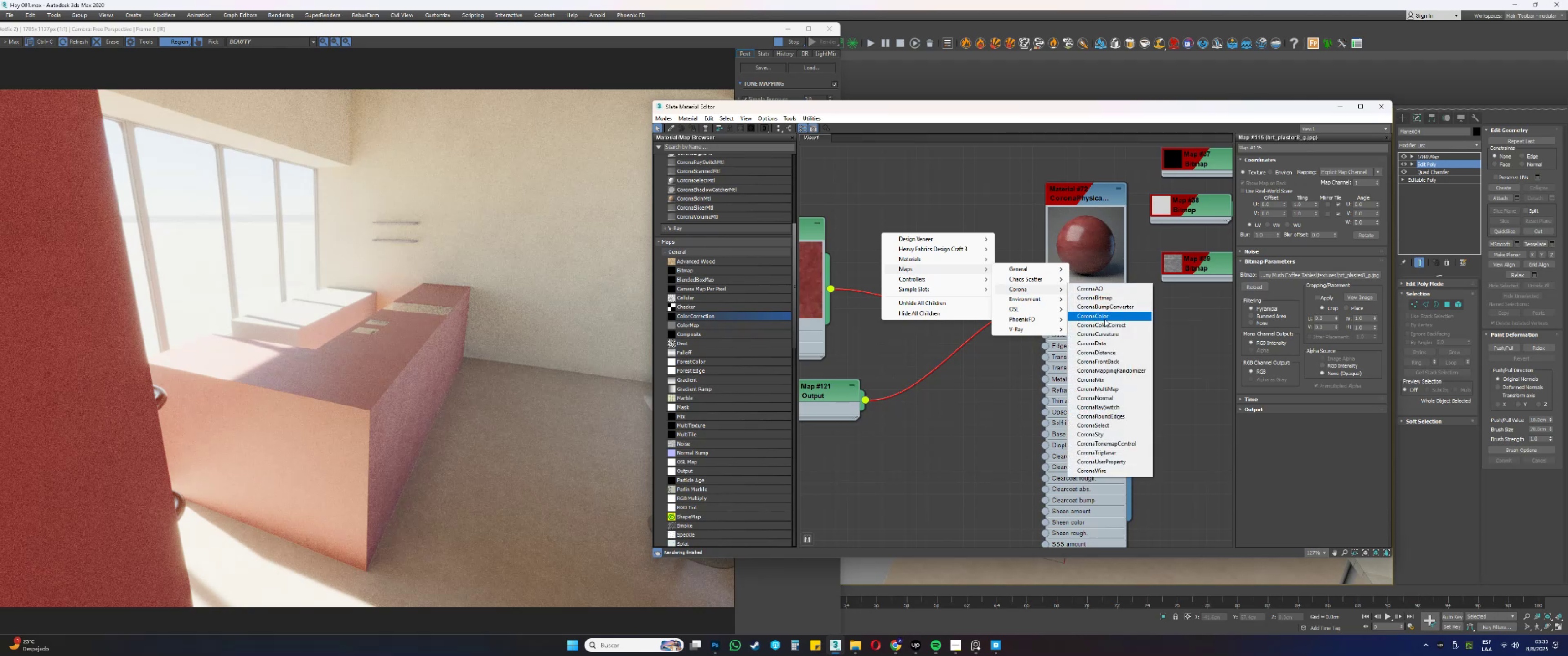 
left_click([1105, 322])
 